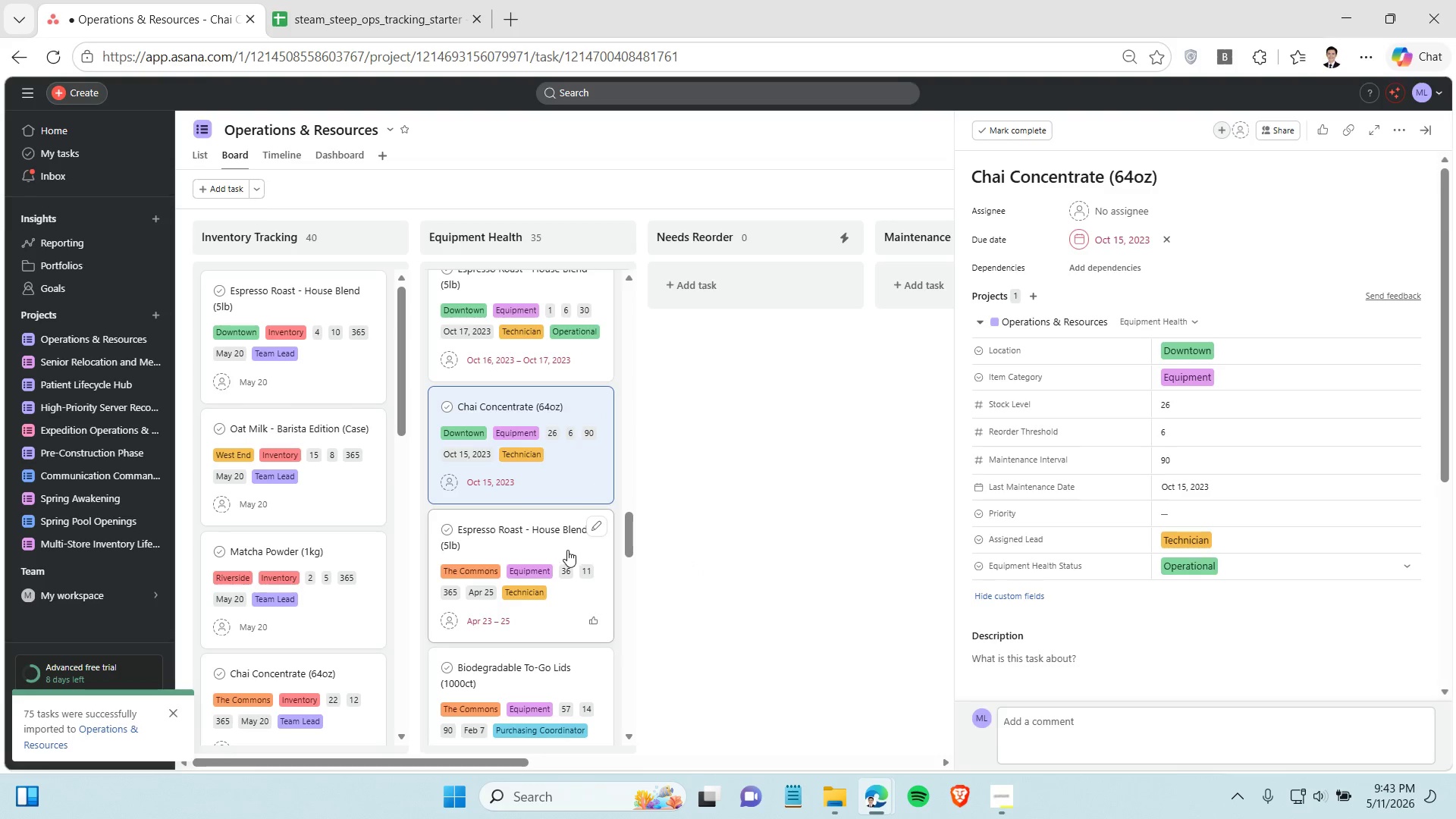 
left_click([567, 550])
 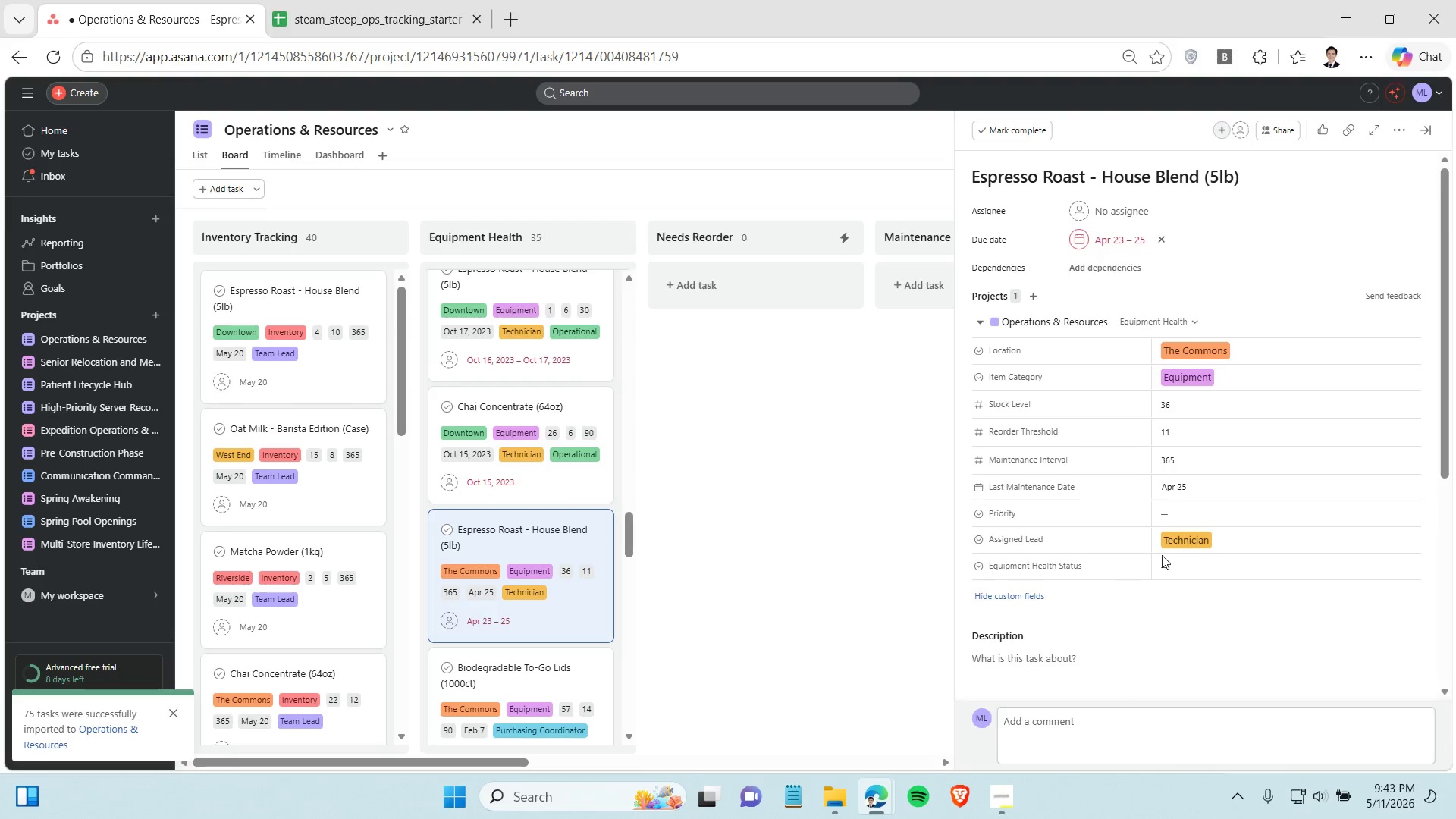 
left_click([1199, 557])
 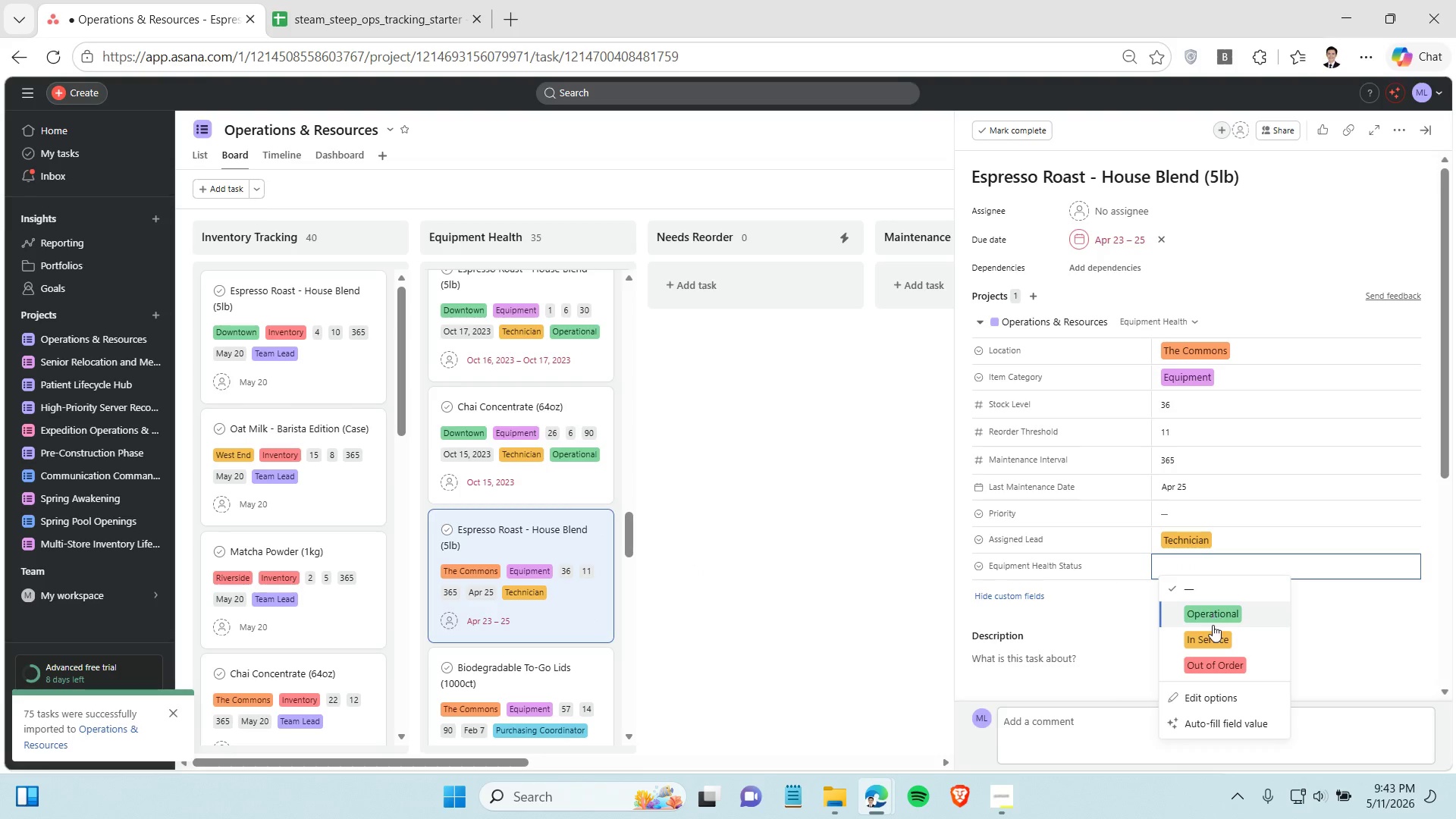 
left_click([1211, 632])
 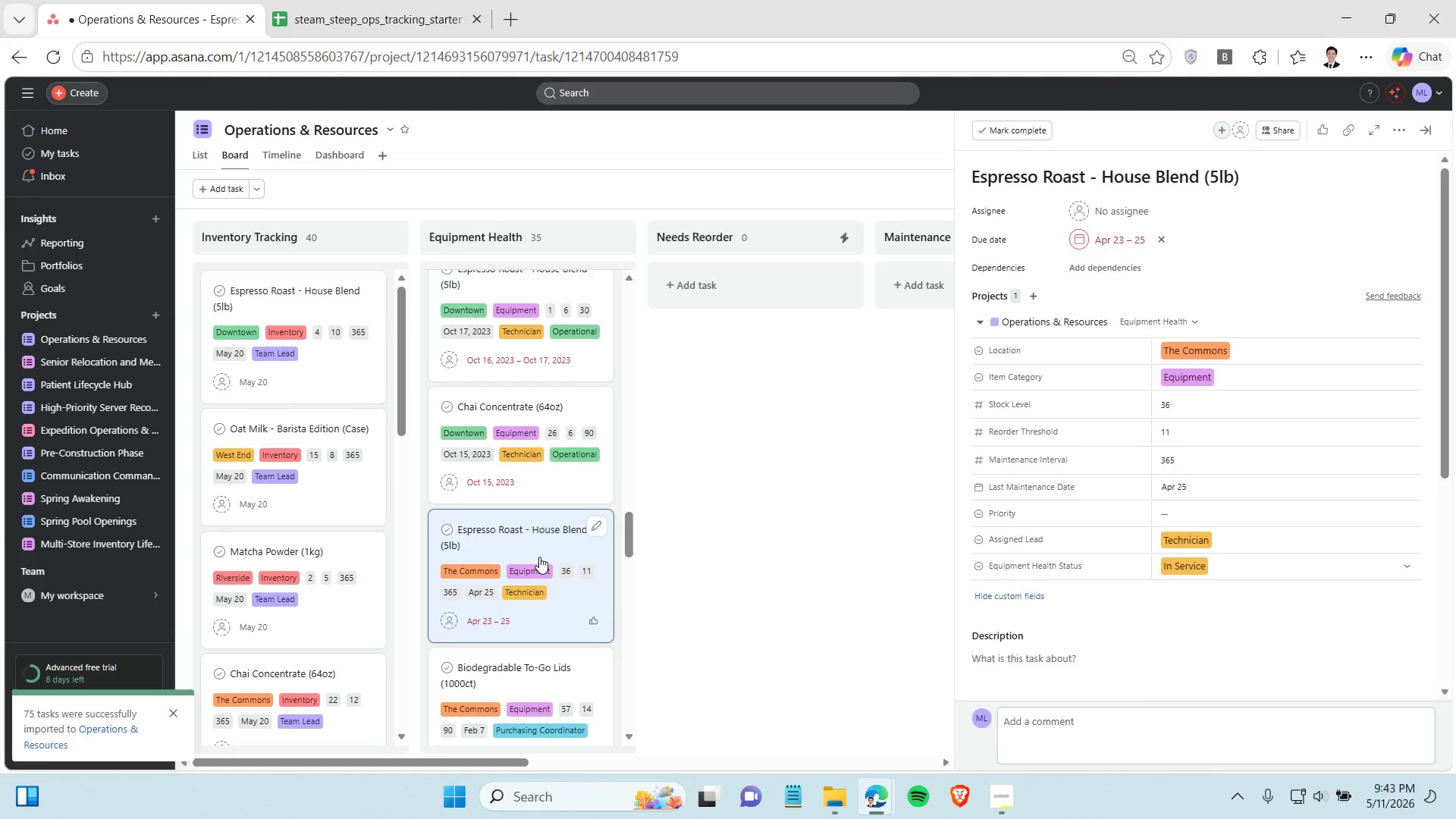 
scroll: coordinate [532, 557], scroll_direction: down, amount: 2.0
 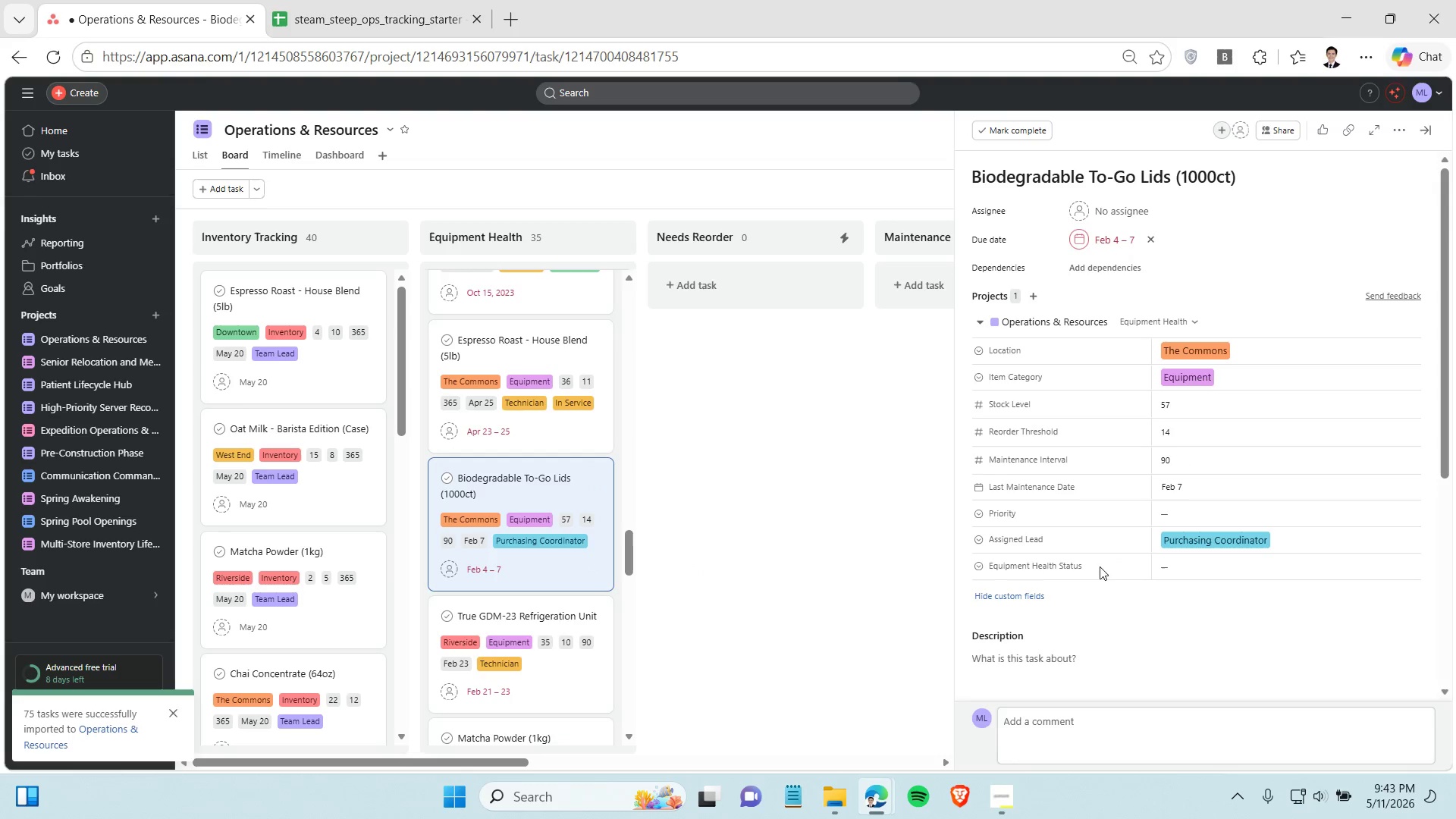 
left_click([1205, 560])
 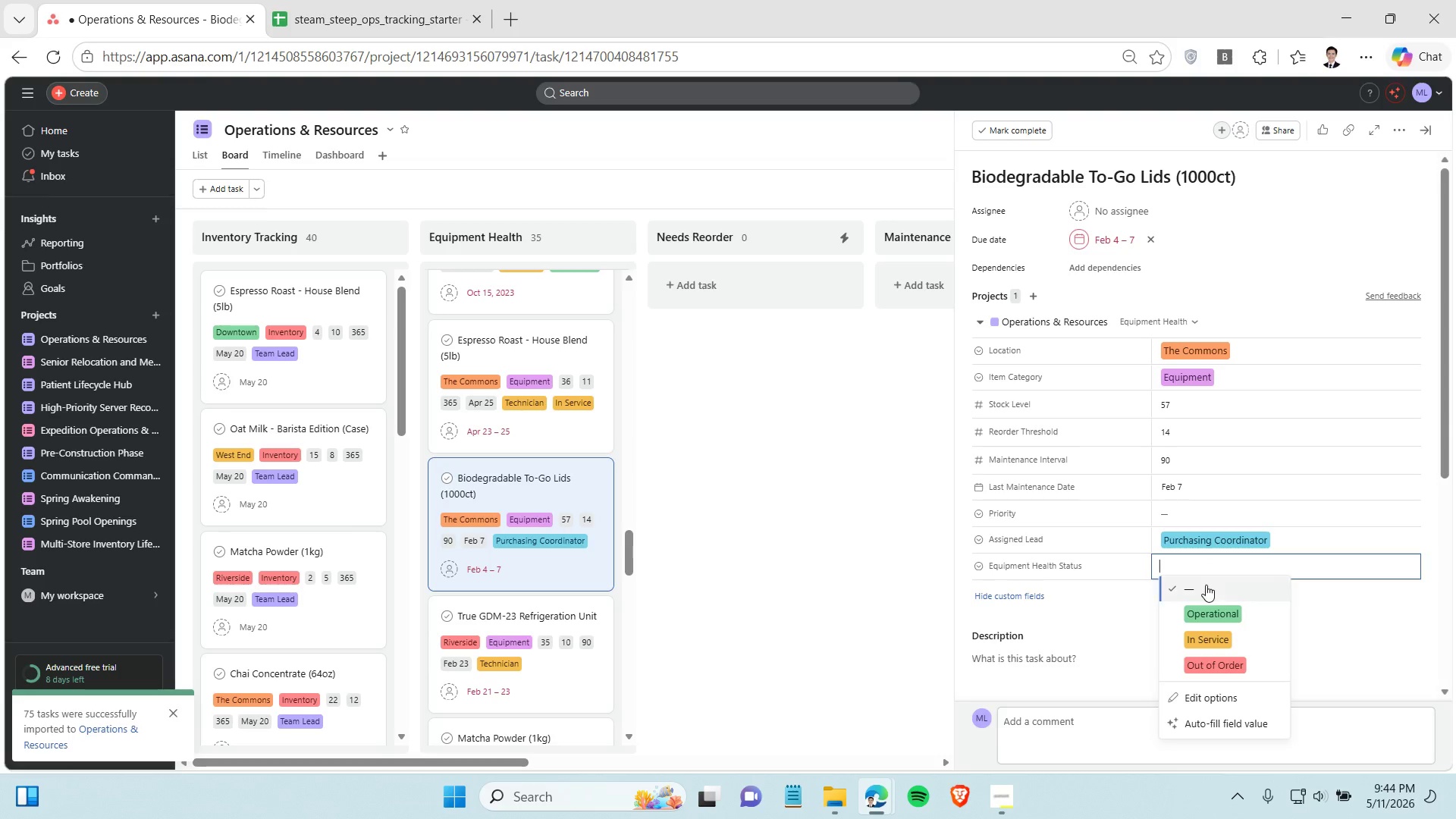 
left_click([1212, 607])
 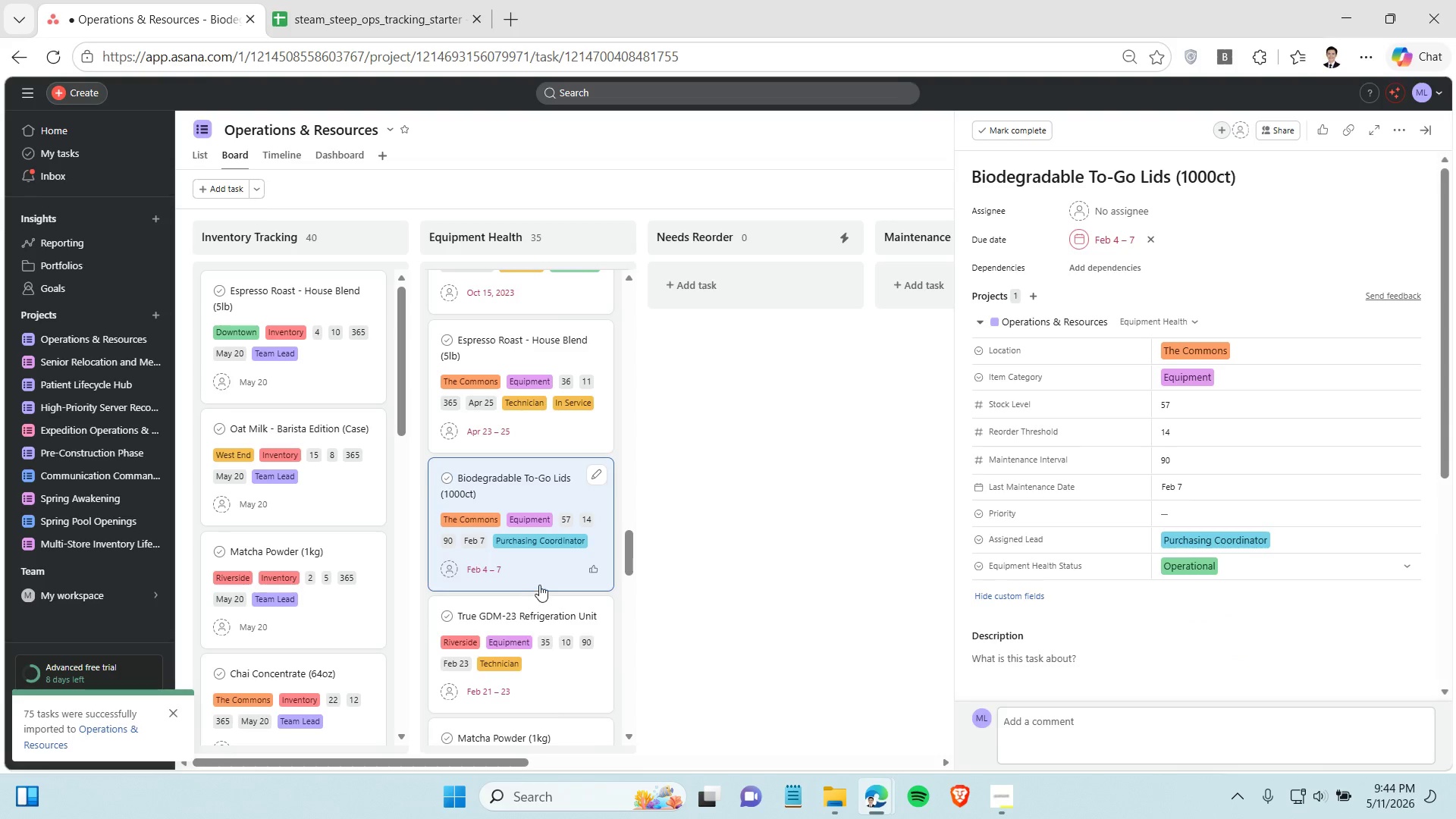 
scroll: coordinate [539, 579], scroll_direction: down, amount: 3.0
 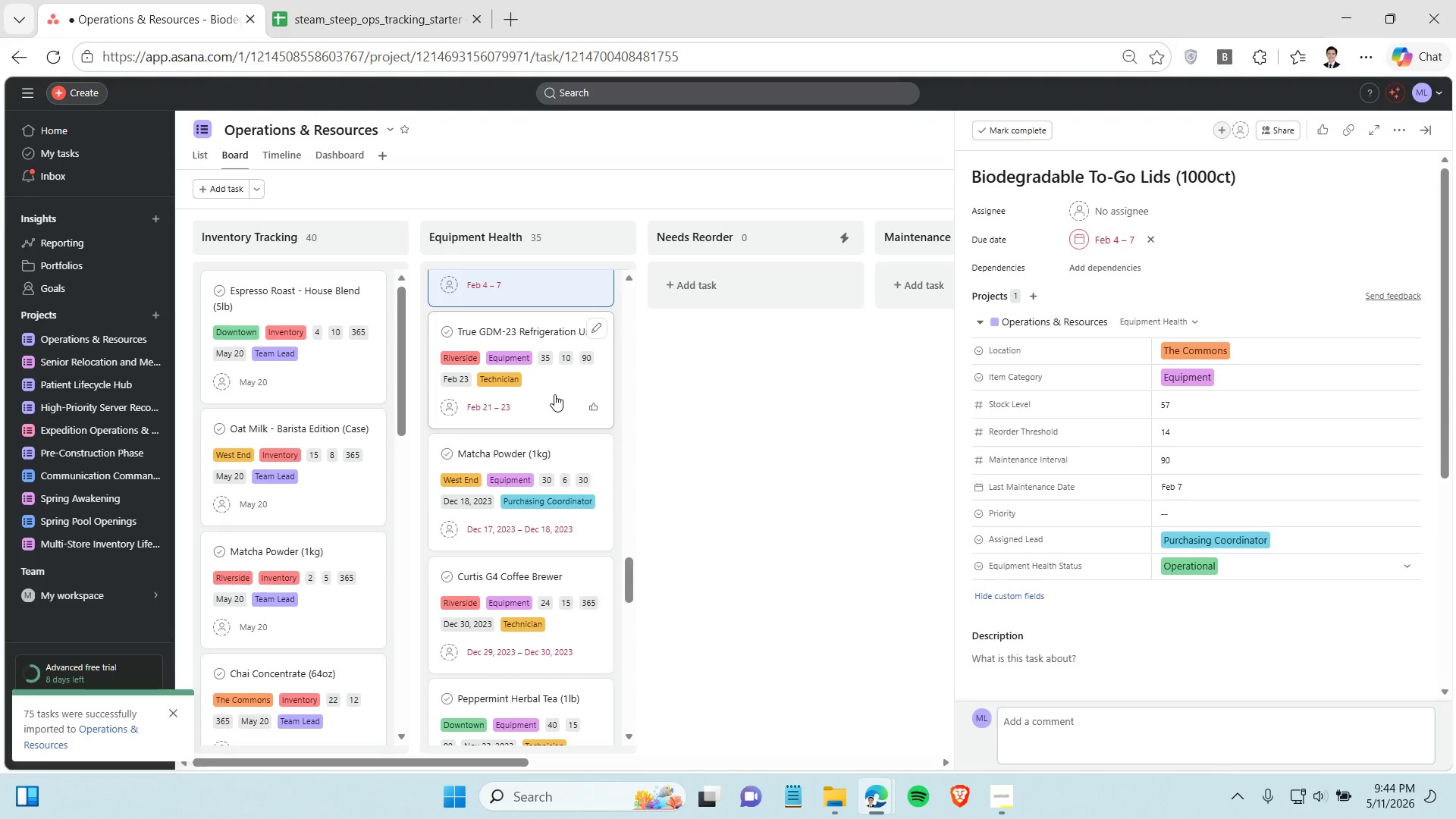 
left_click([554, 394])
 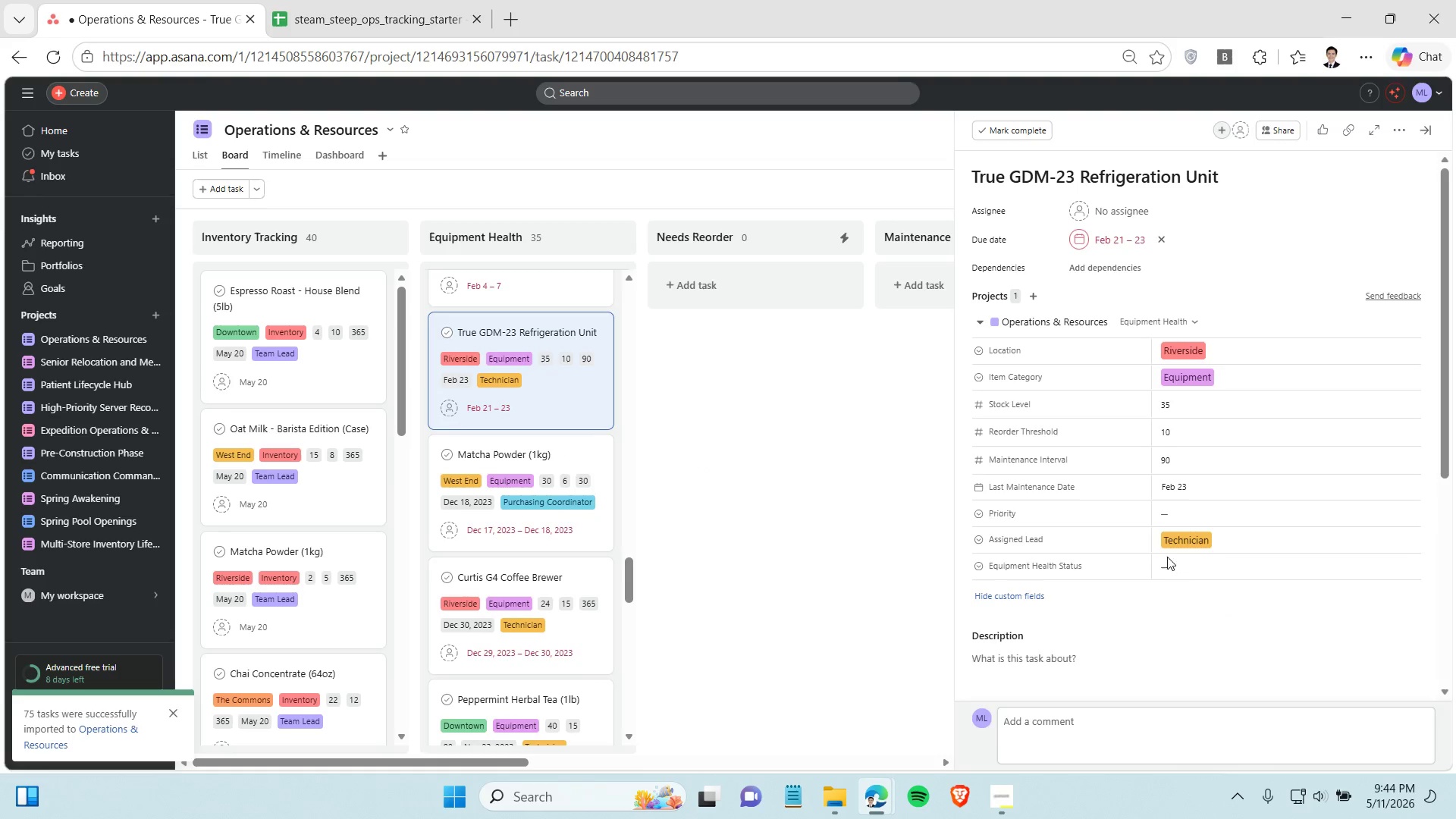 
left_click([1193, 568])
 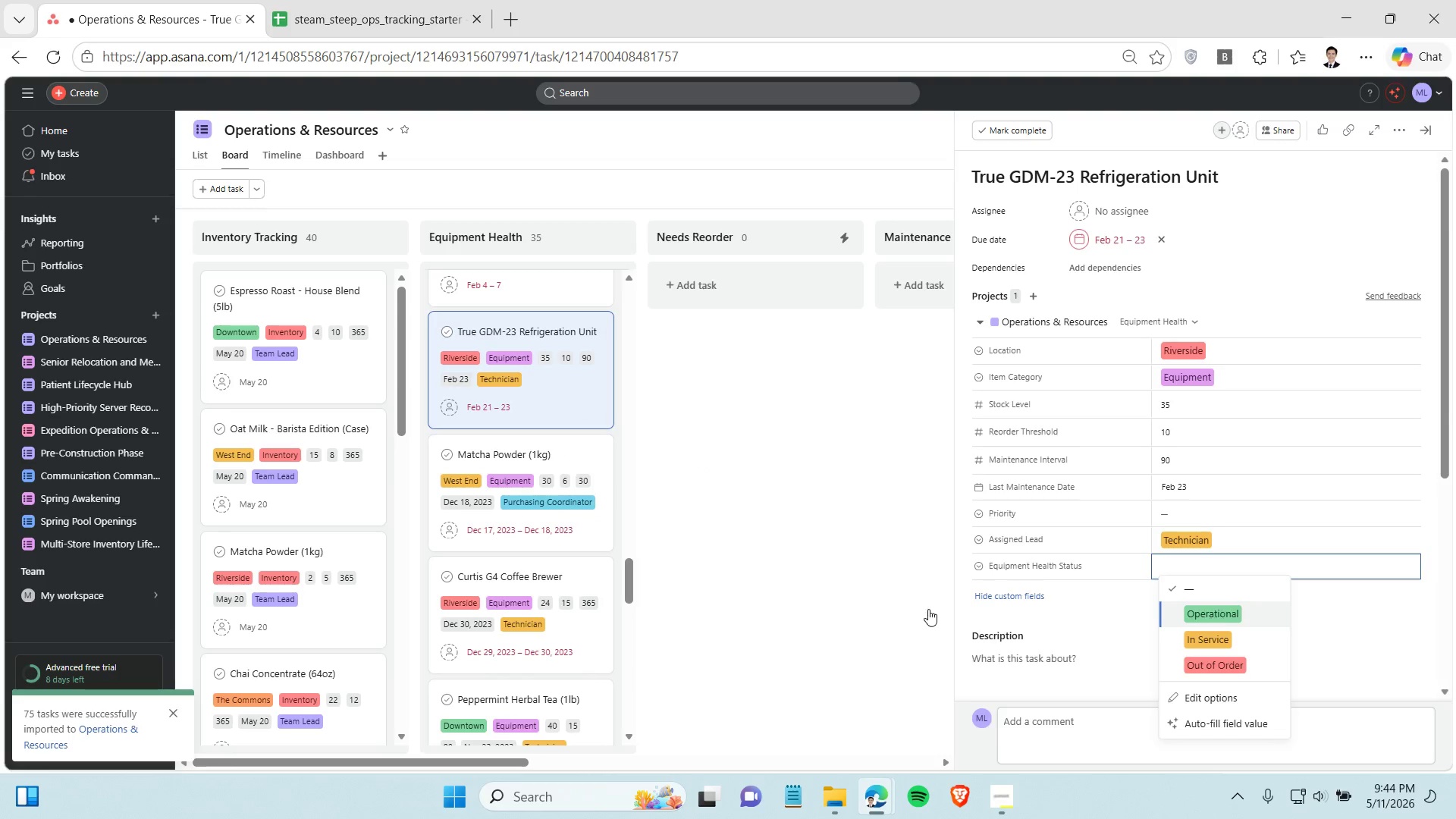 
scroll: coordinate [425, 573], scroll_direction: down, amount: 2.0
 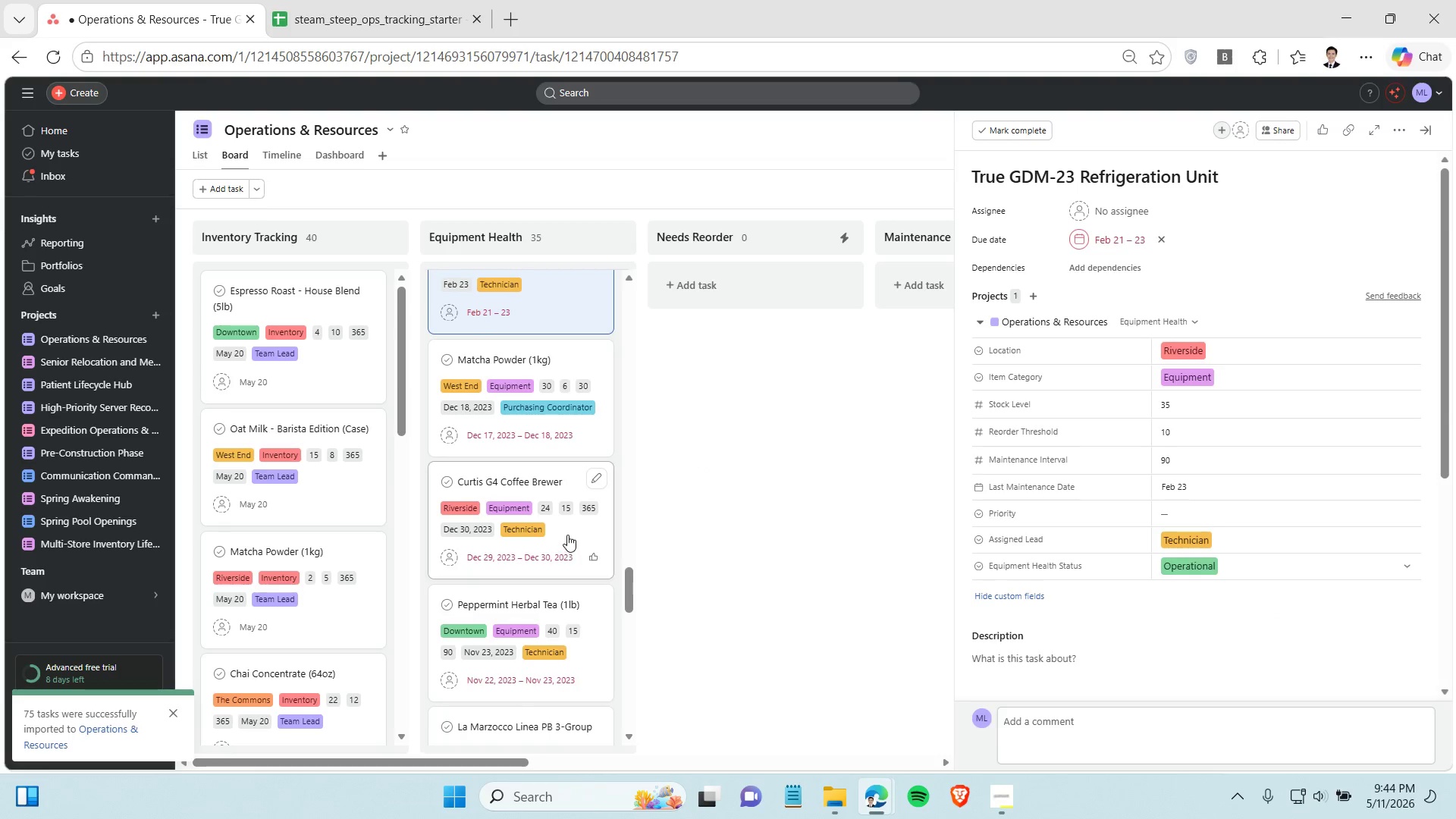 
left_click([567, 535])
 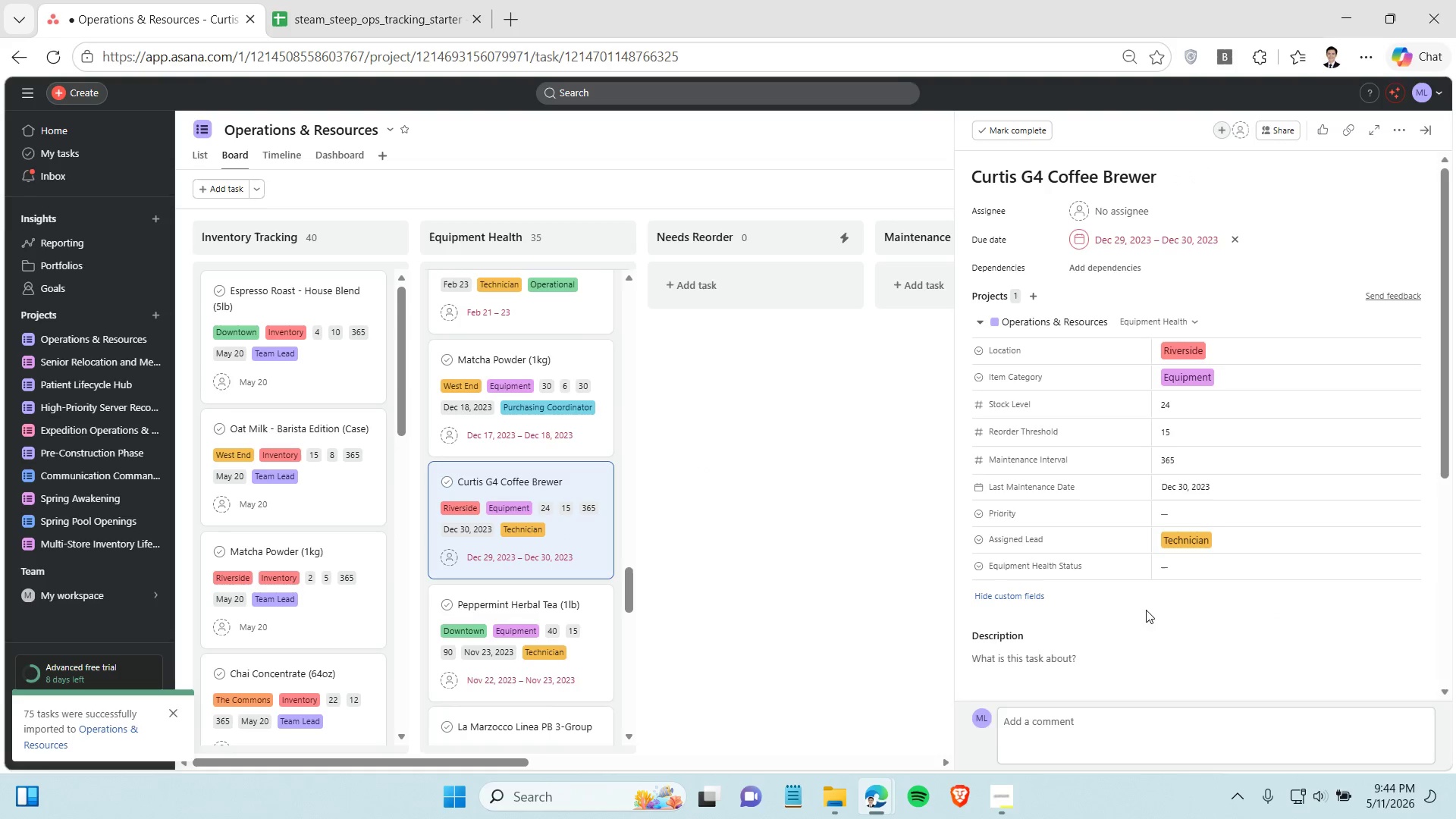 
left_click([1184, 571])
 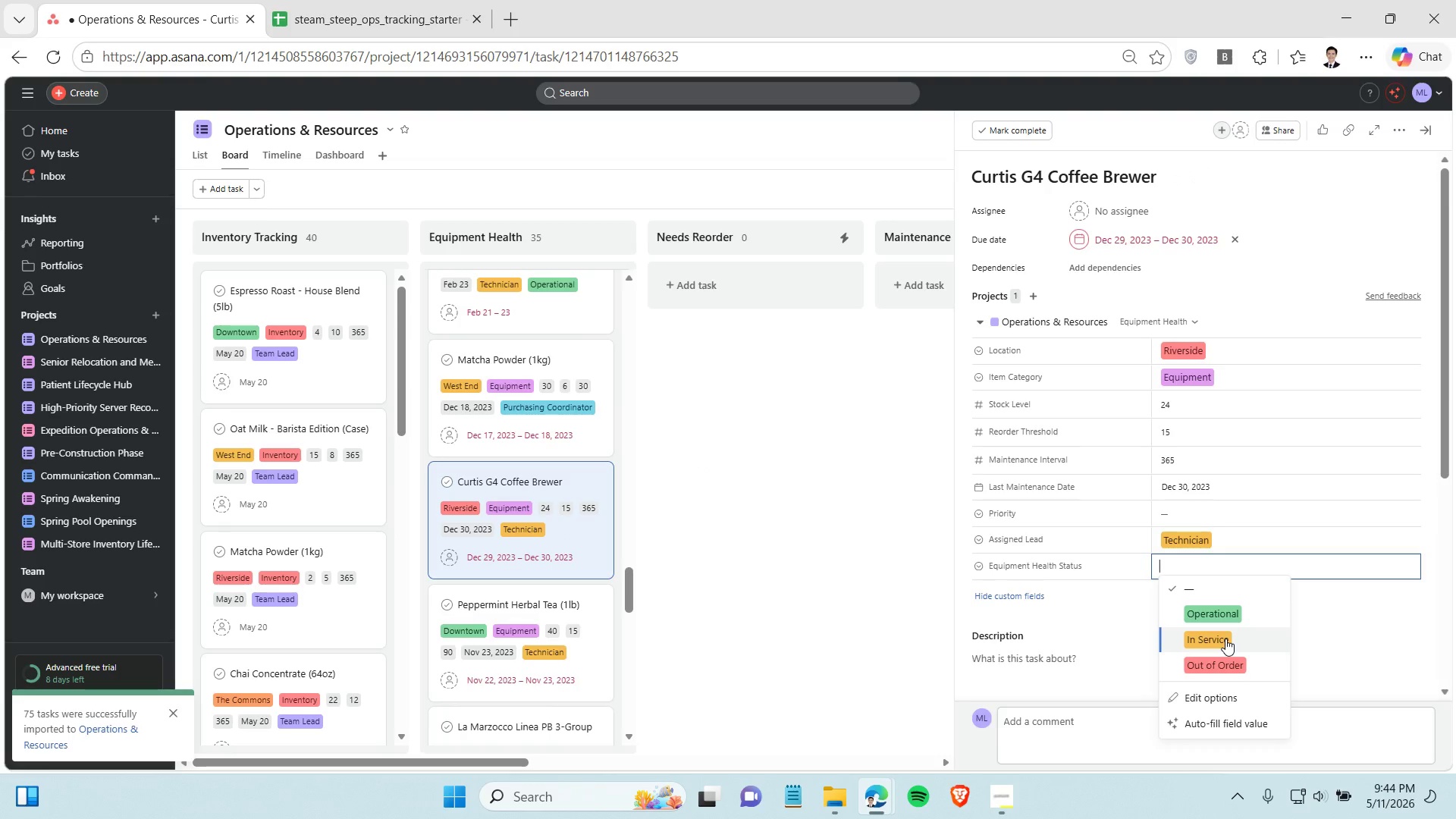 
left_click([1232, 667])
 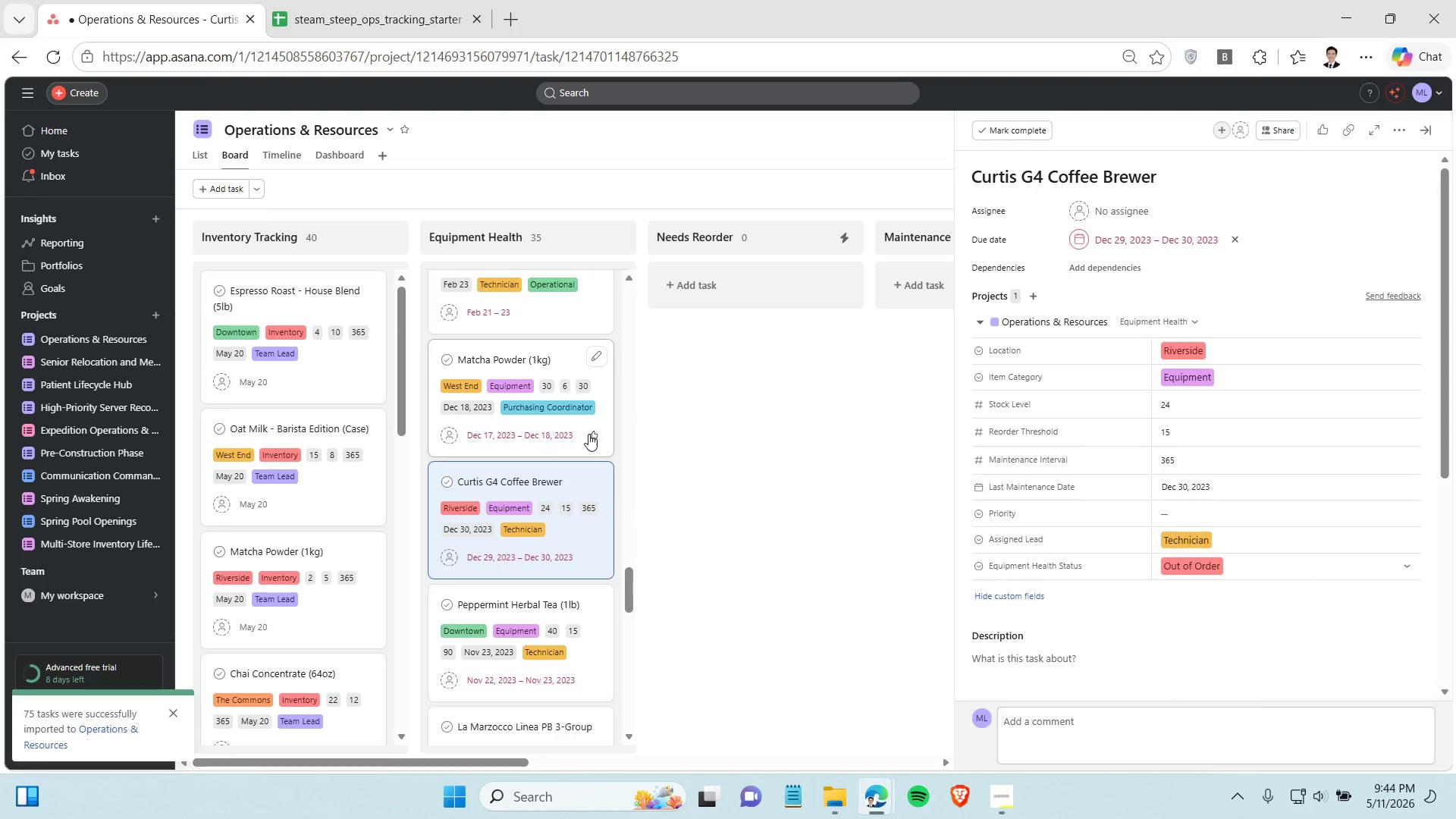 
left_click([588, 434])
 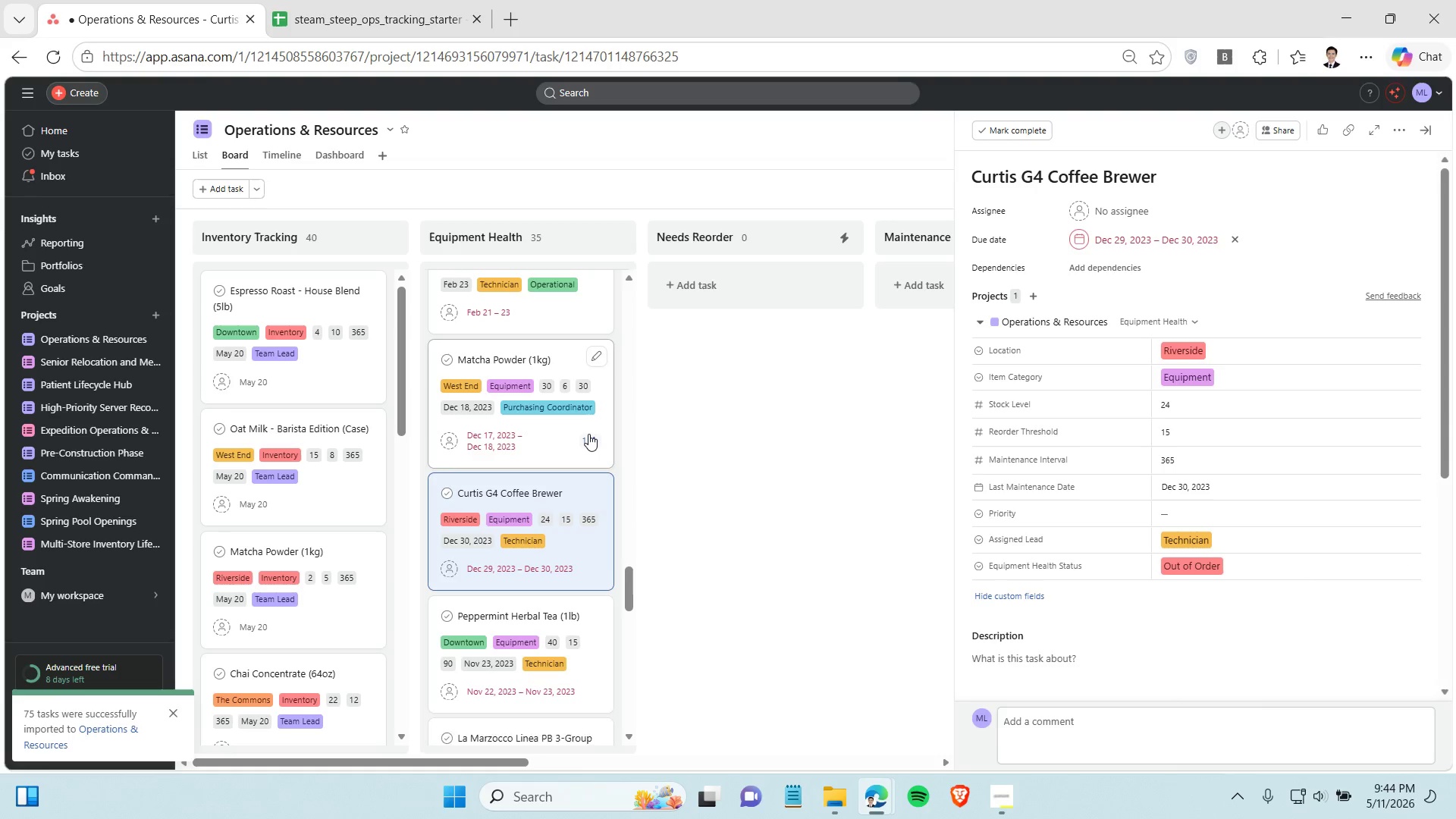 
left_click([588, 434])
 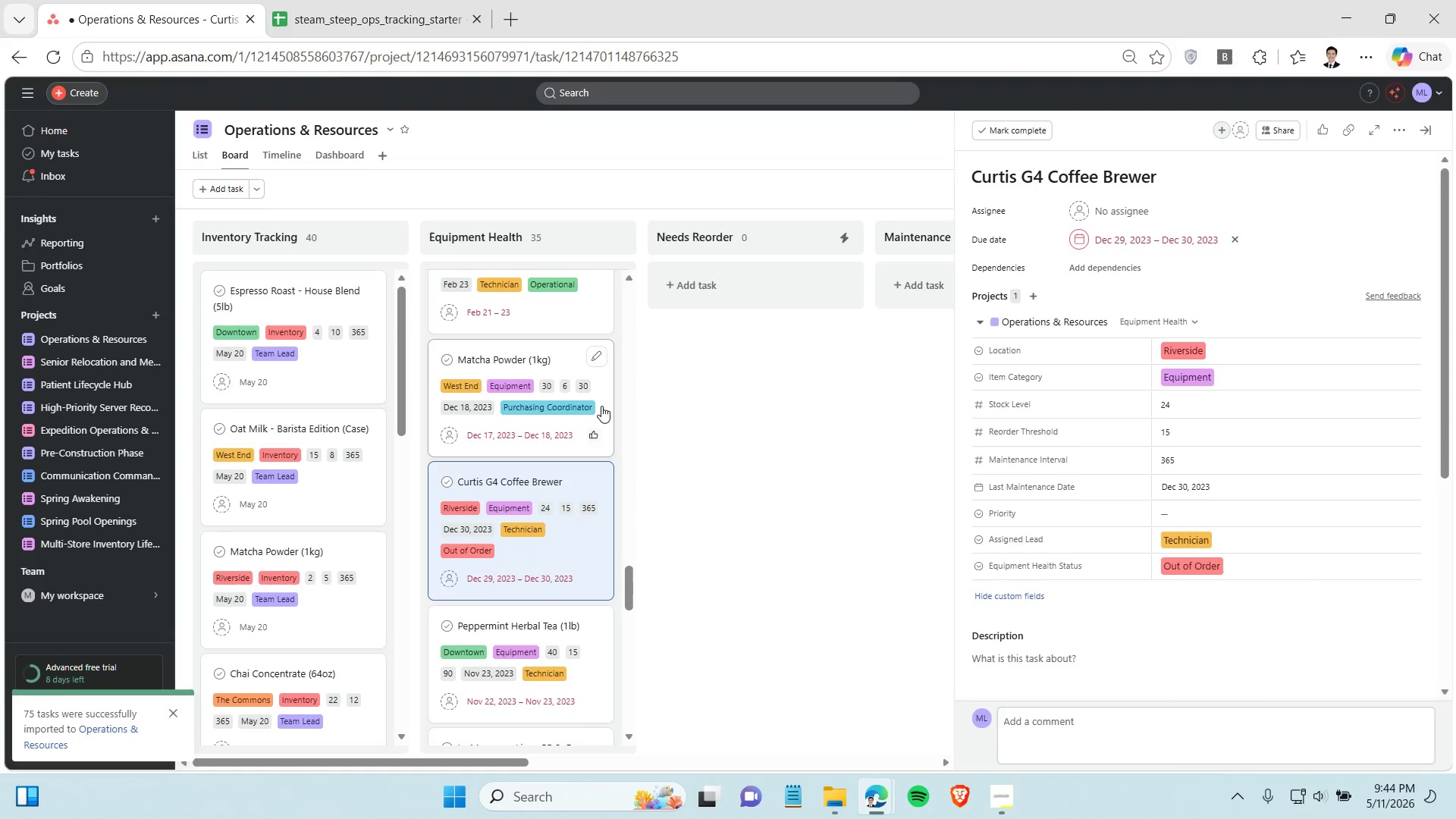 
left_click([602, 402])
 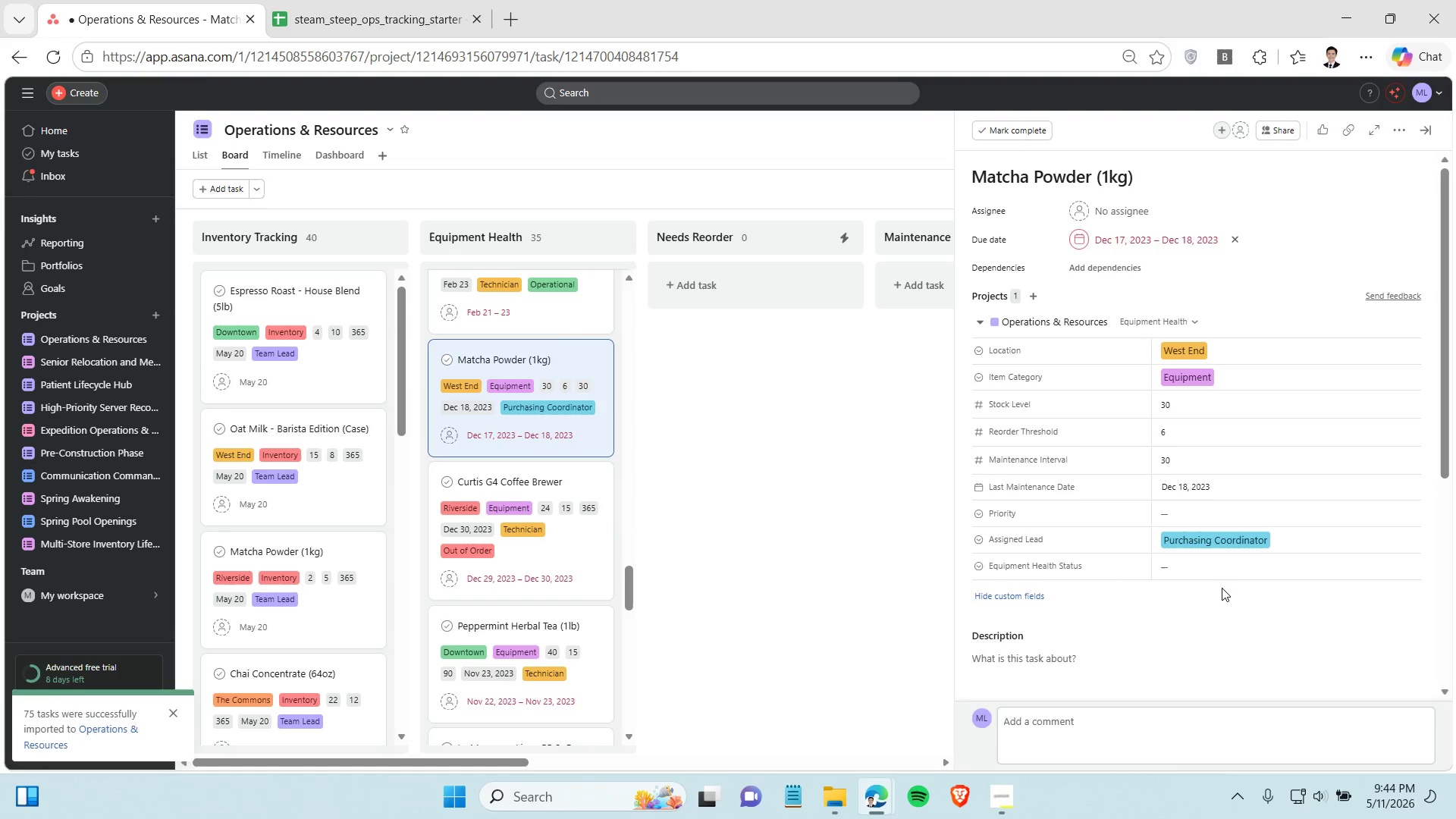 
left_click([1222, 567])
 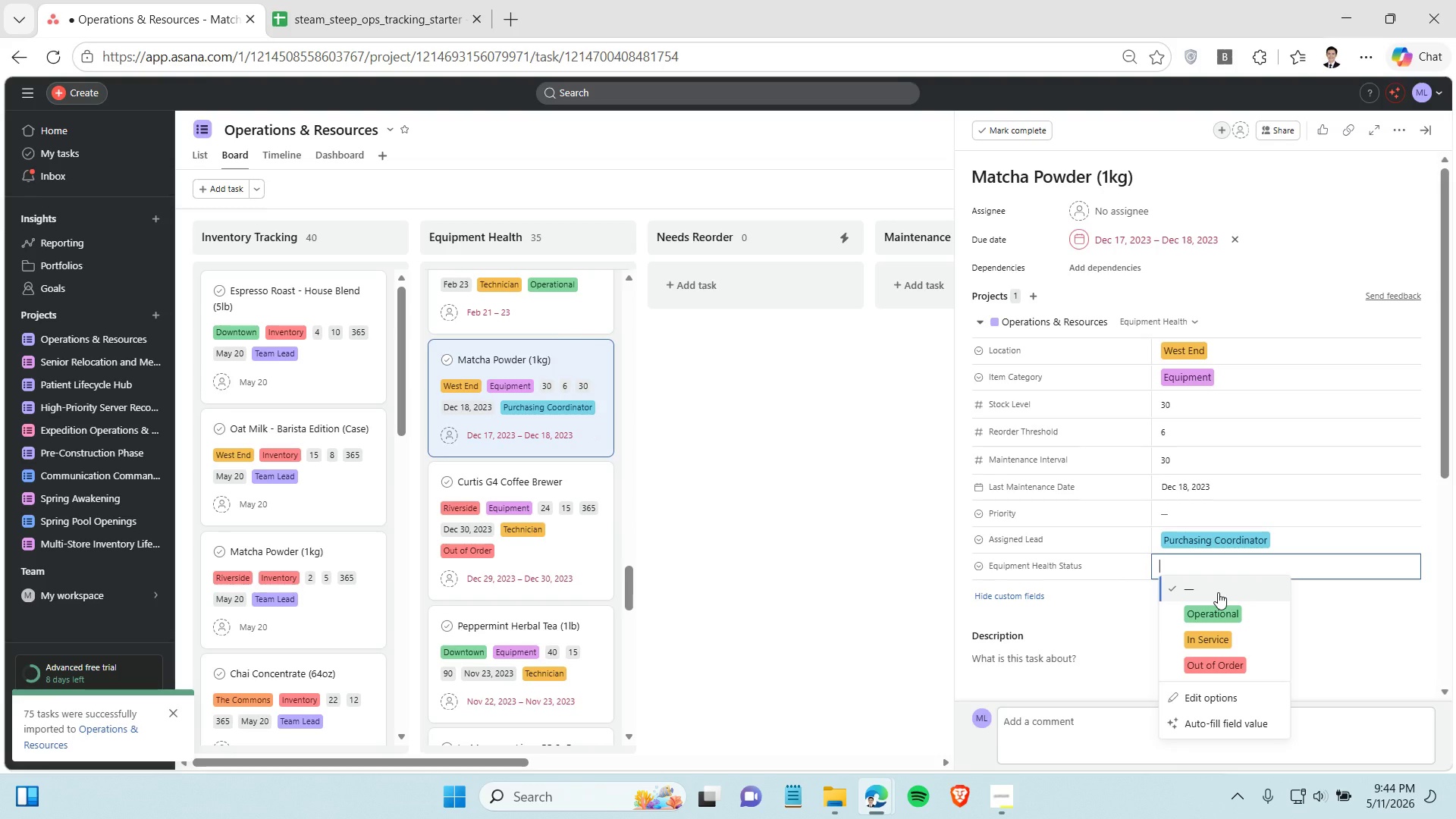 
left_click([1213, 613])
 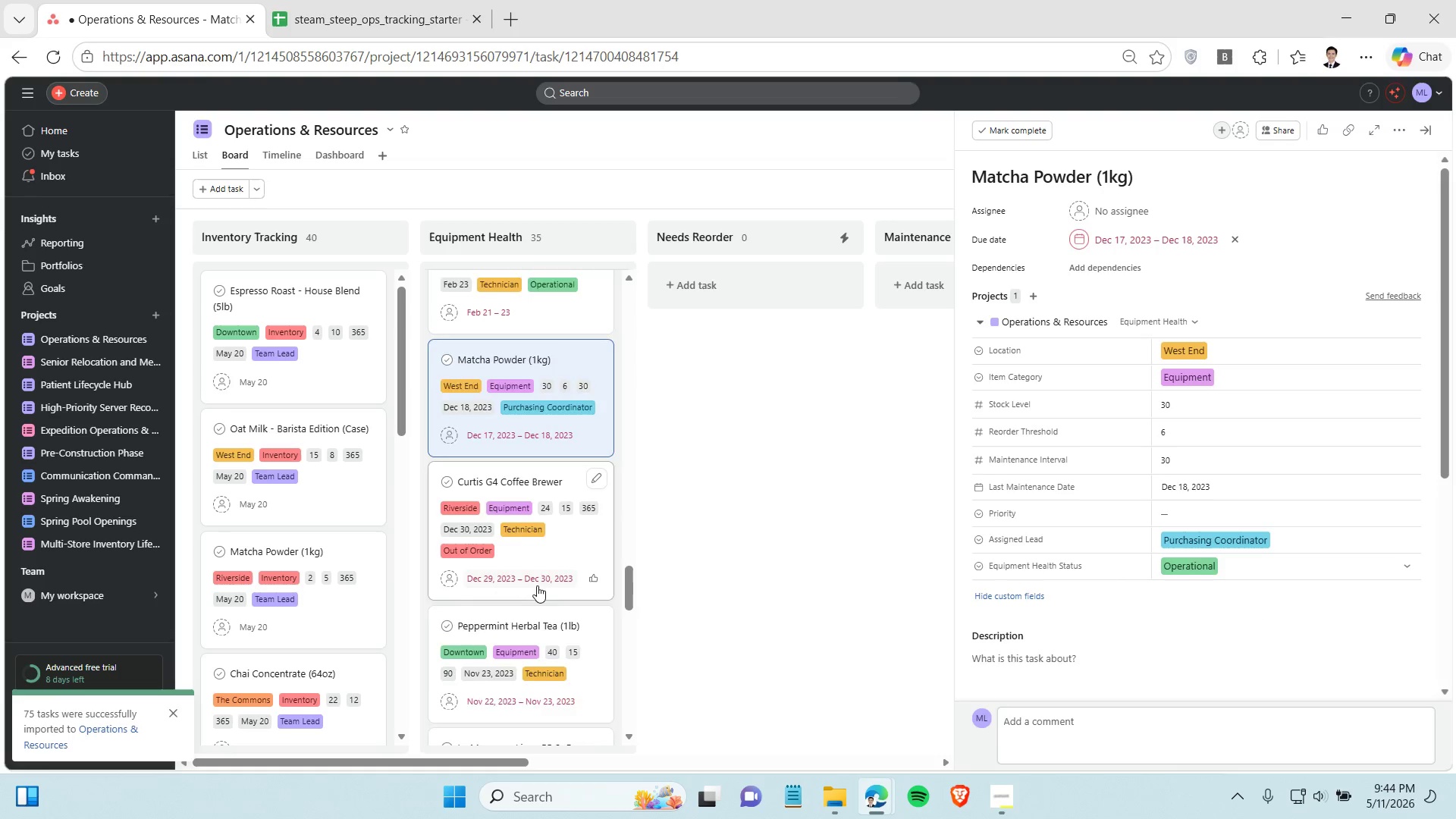 
scroll: coordinate [537, 585], scroll_direction: down, amount: 3.0
 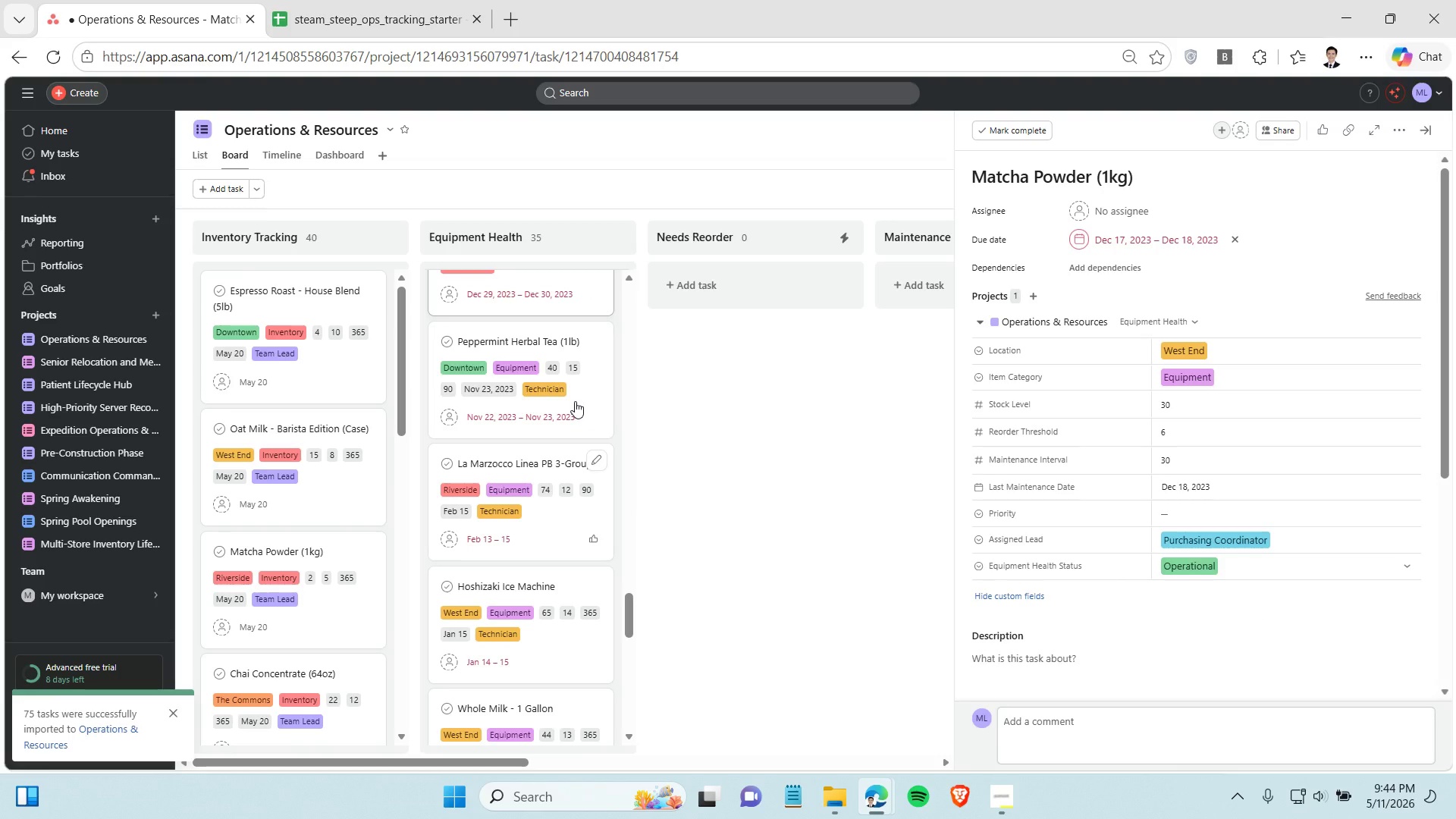 
left_click([575, 401])
 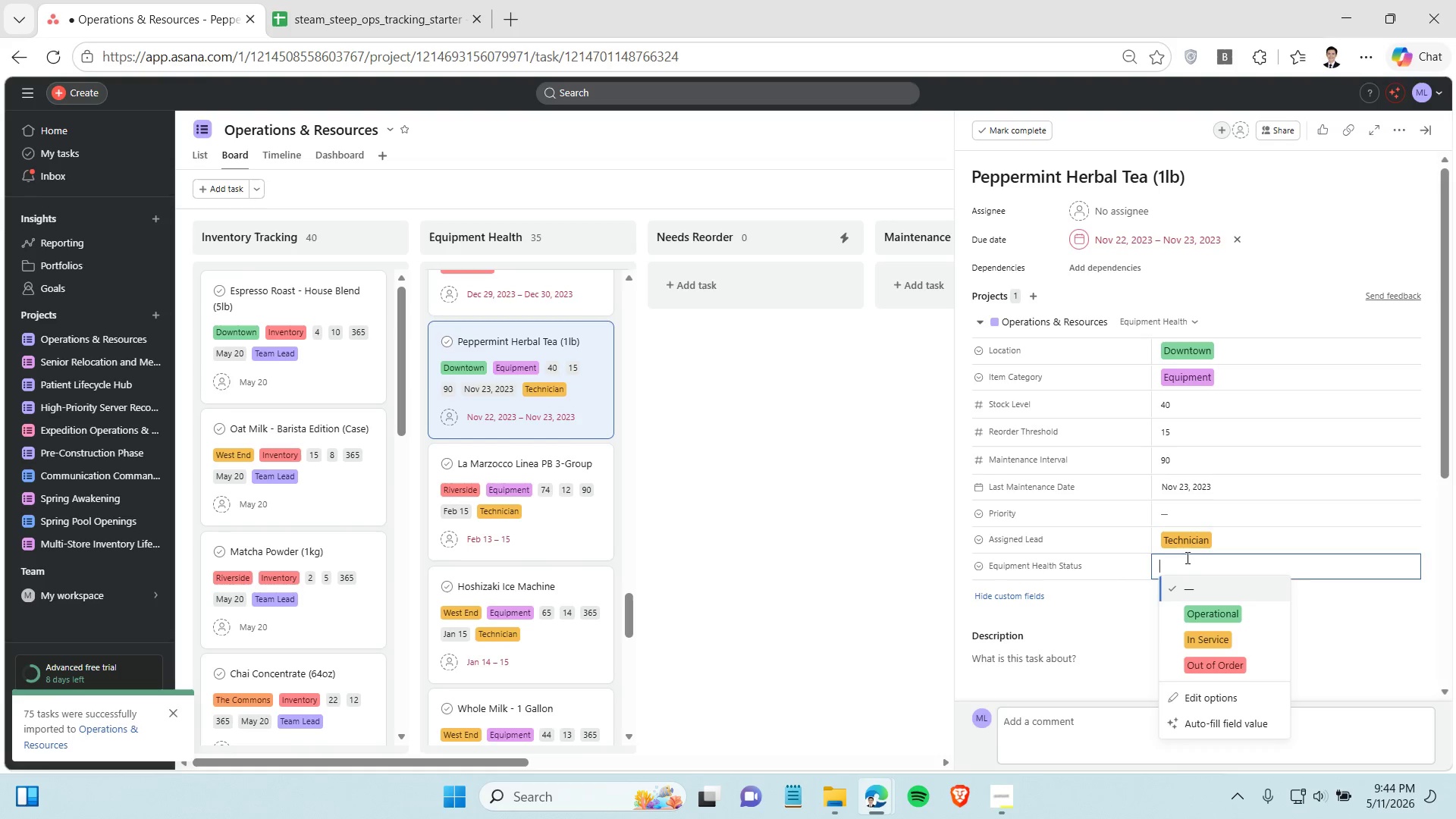 
left_click([1204, 613])
 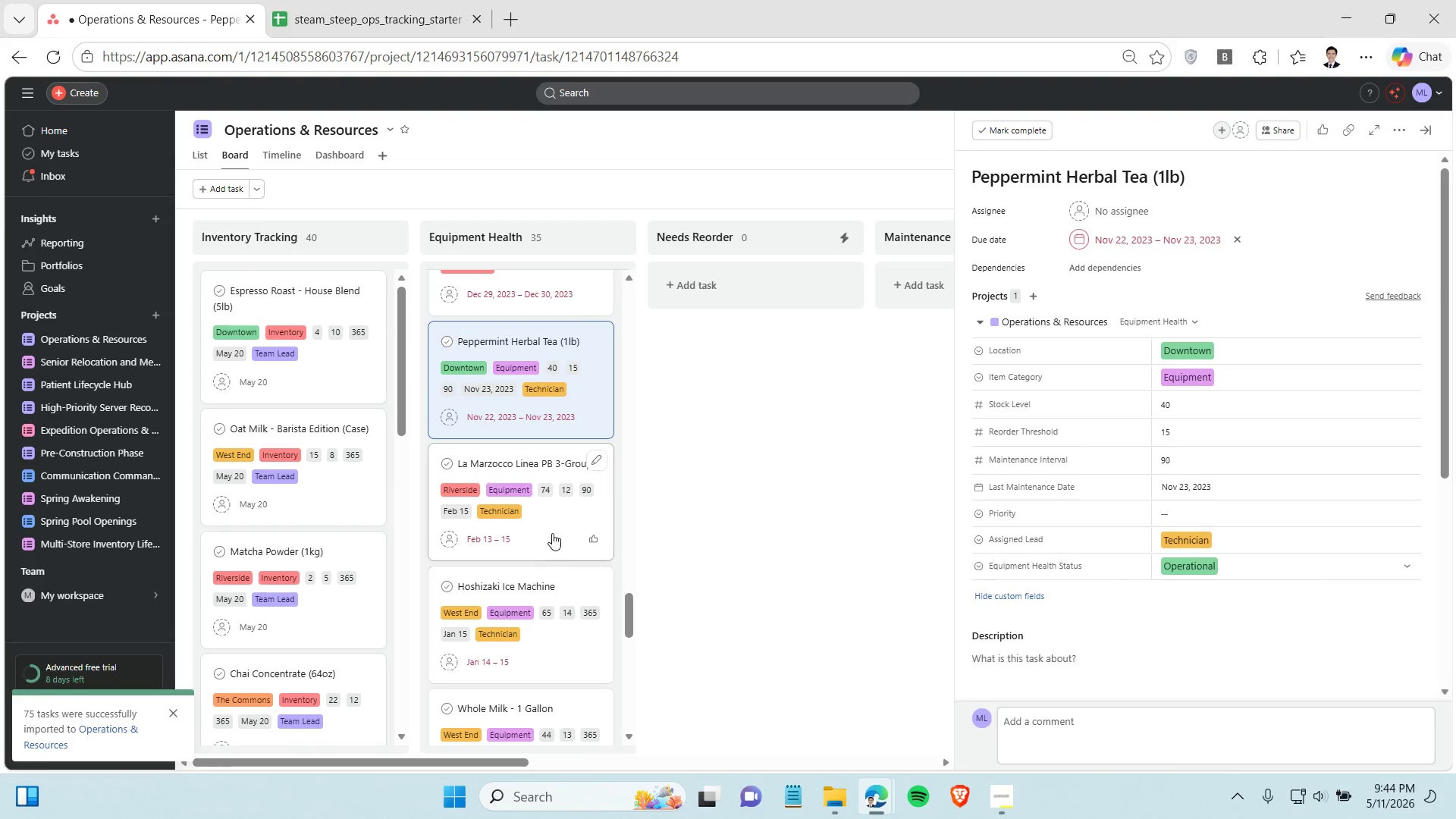 
left_click([553, 533])
 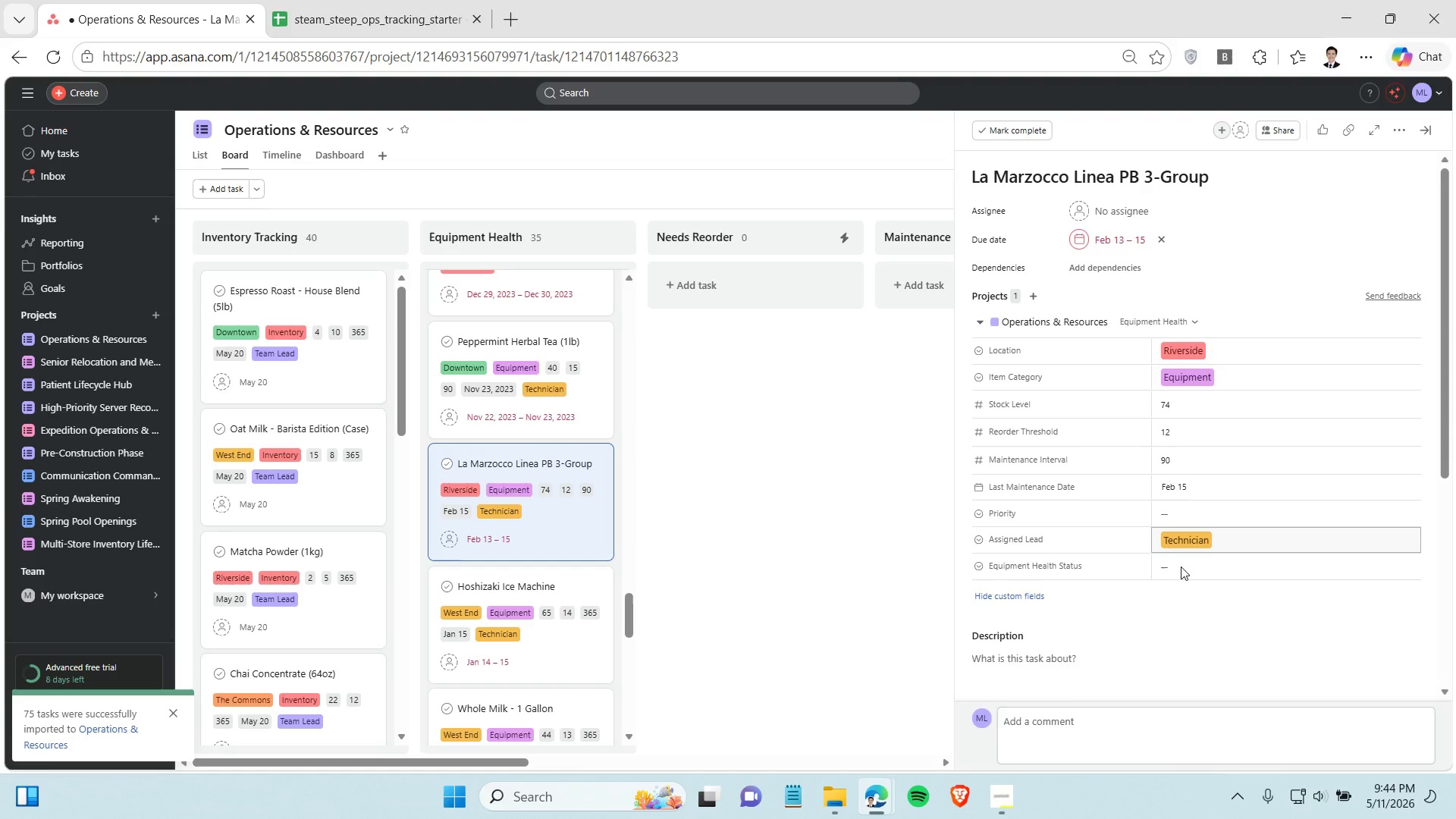 
left_click([1181, 566])
 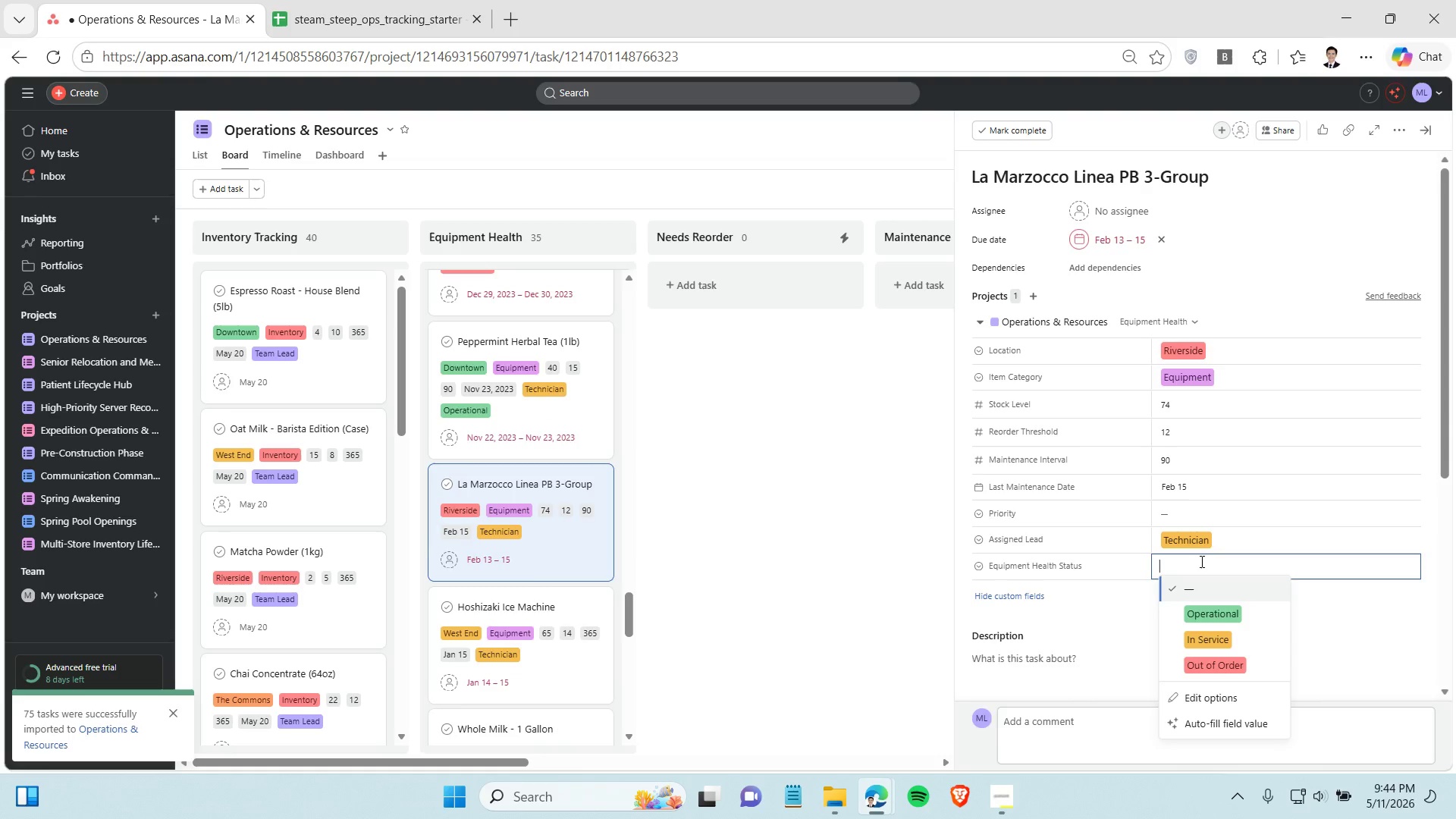 
left_click([1220, 607])
 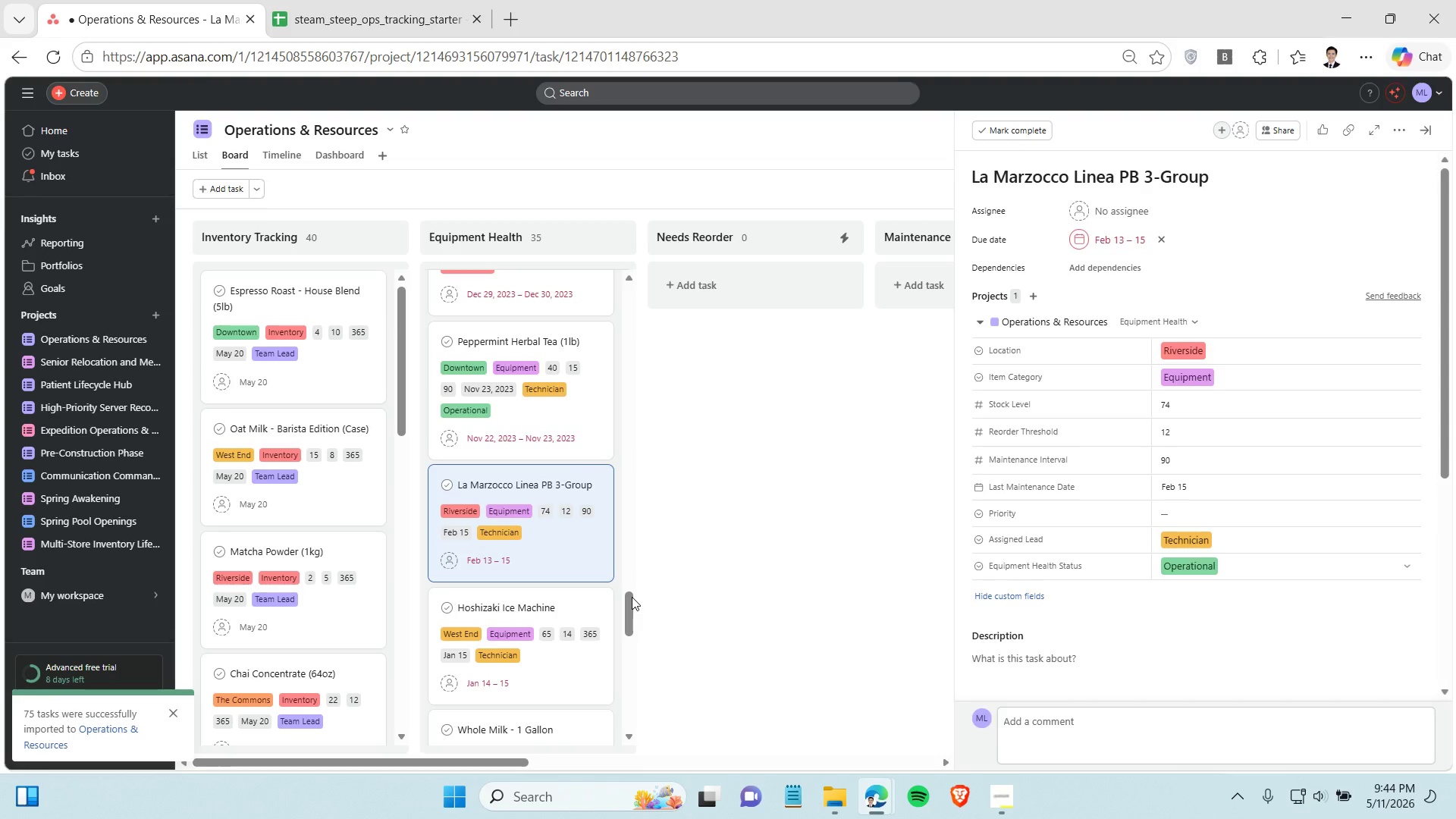 
scroll: coordinate [568, 583], scroll_direction: down, amount: 2.0
 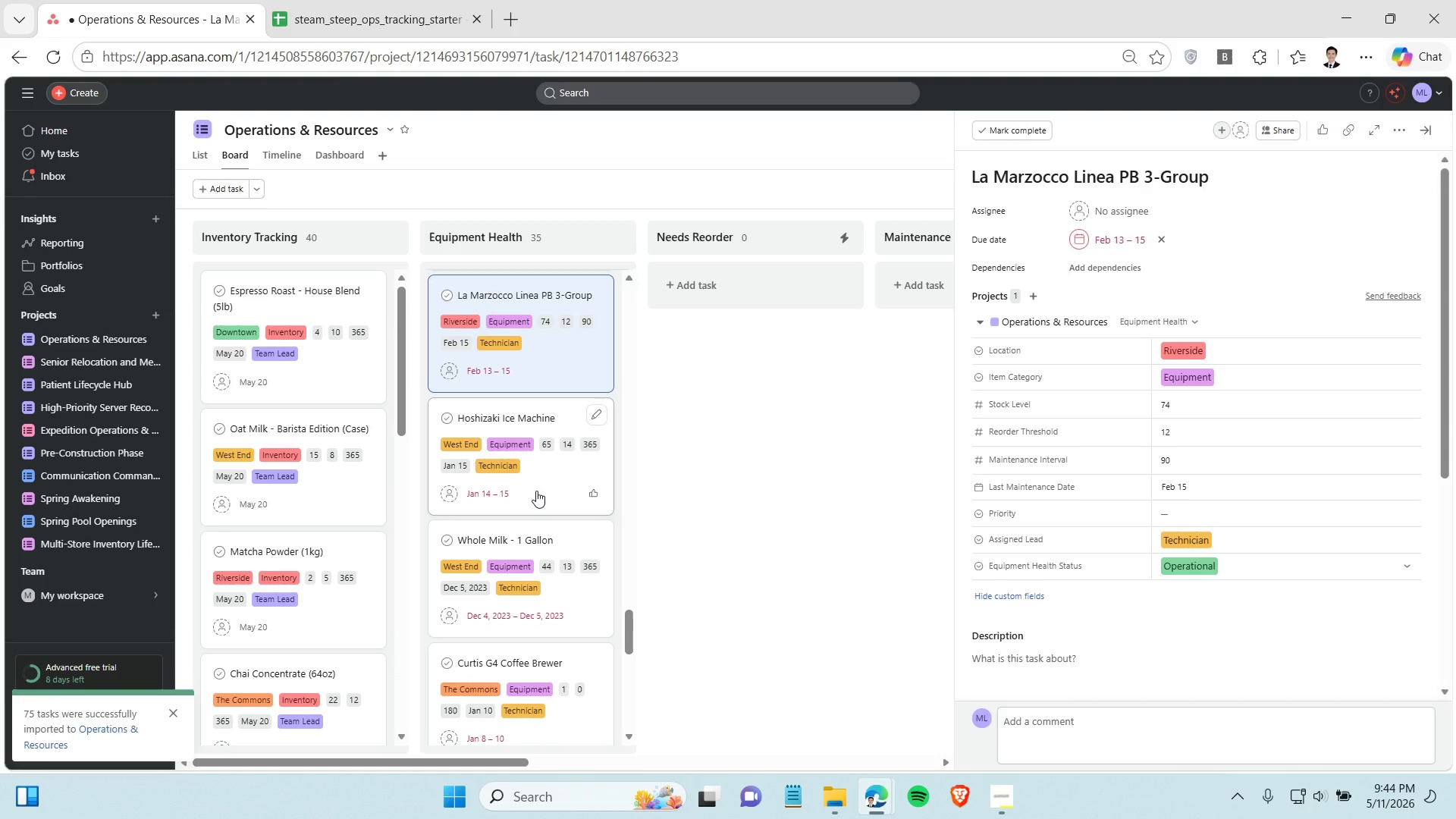 
left_click([536, 491])
 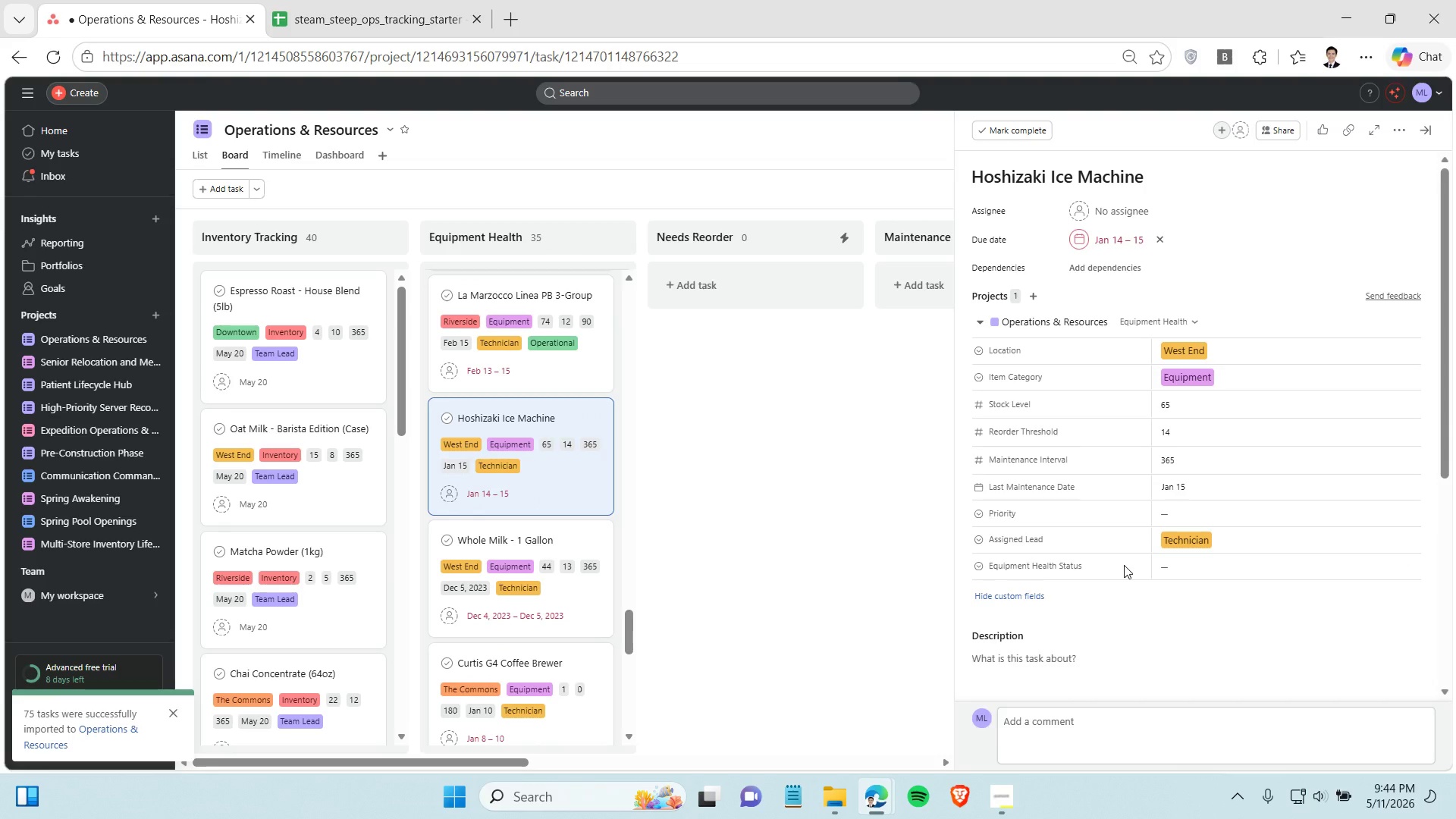 
left_click([1200, 566])
 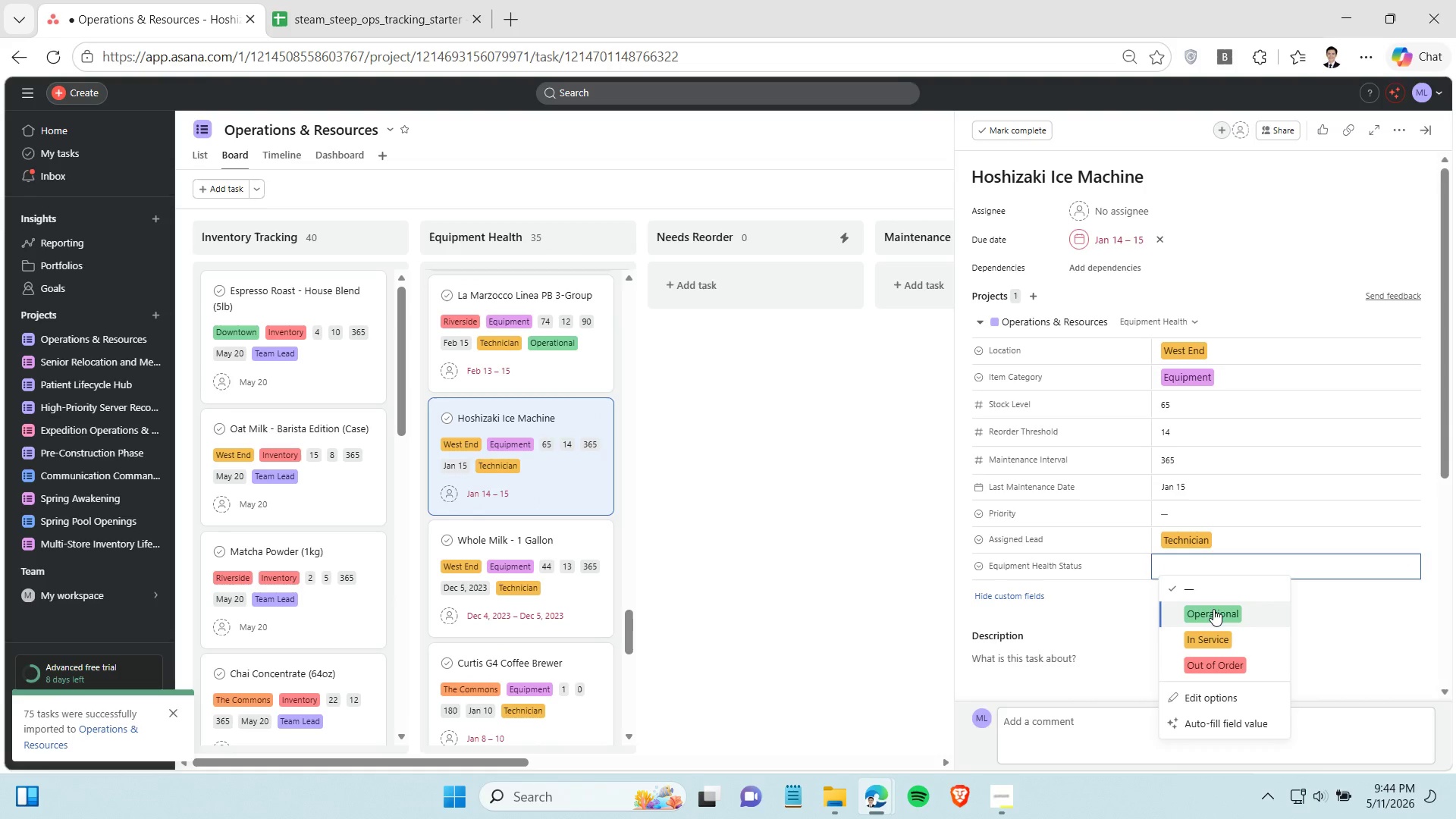 
left_click([1213, 609])
 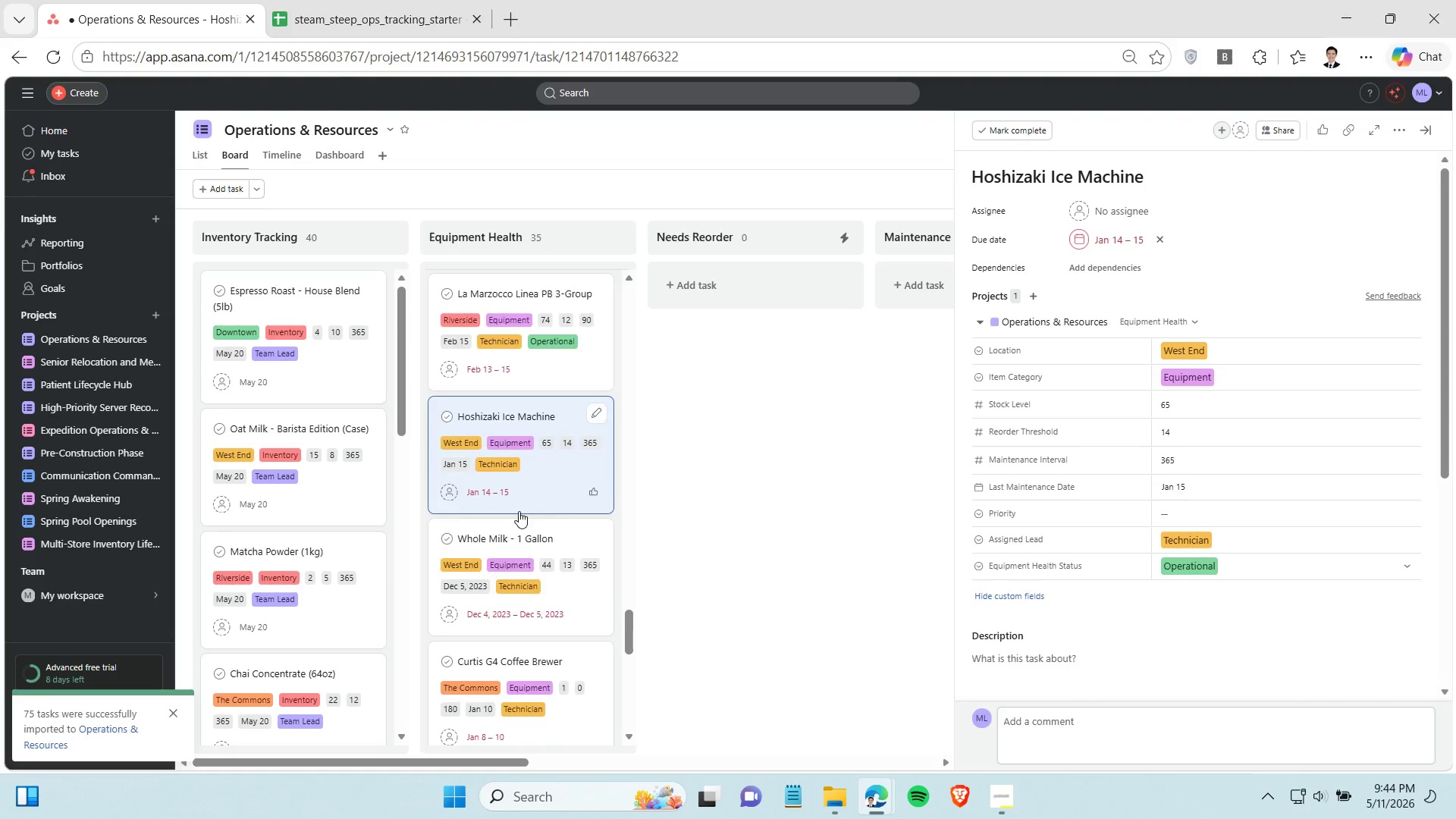 
scroll: coordinate [519, 510], scroll_direction: down, amount: 3.0
 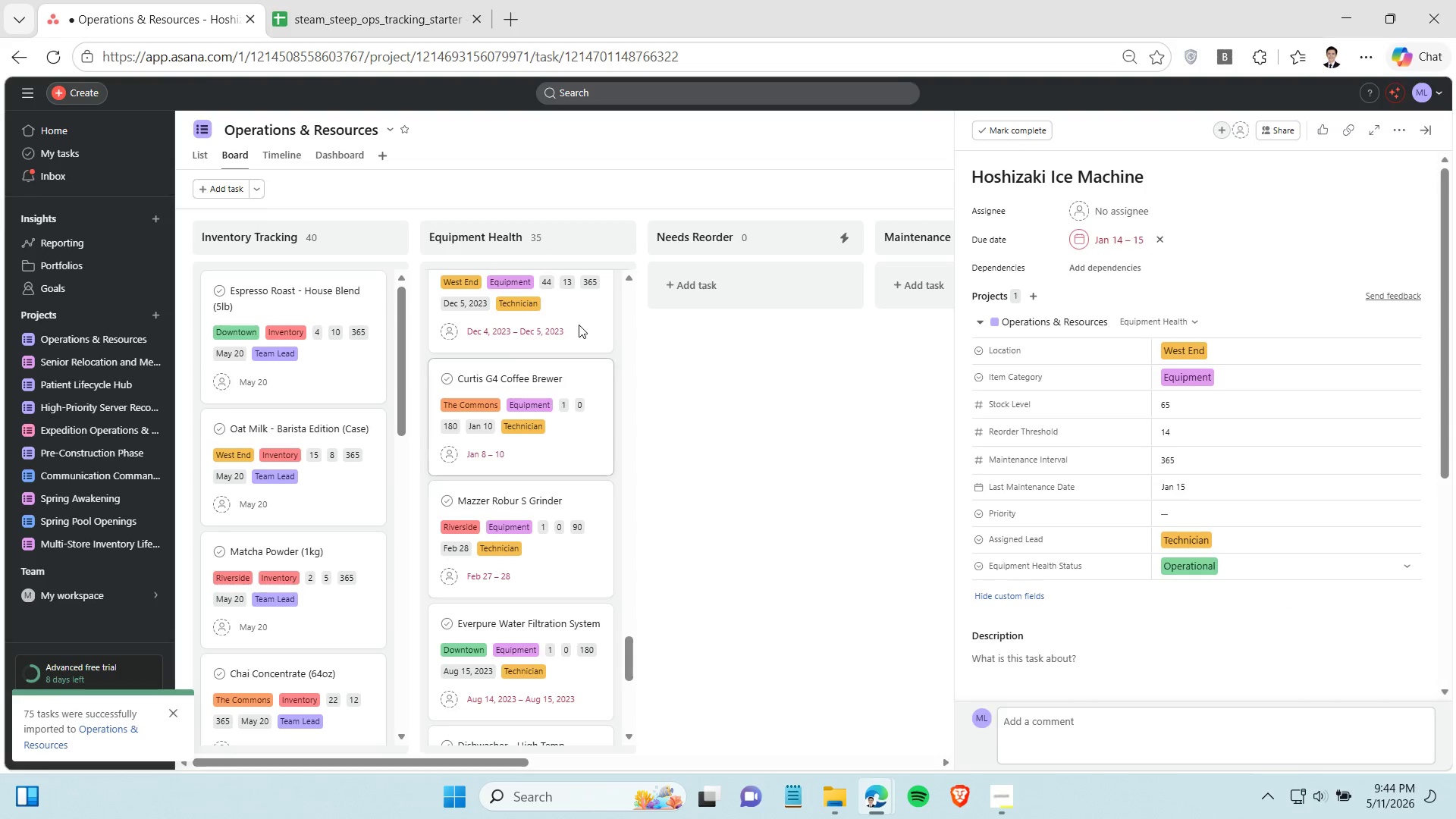 
left_click([579, 324])
 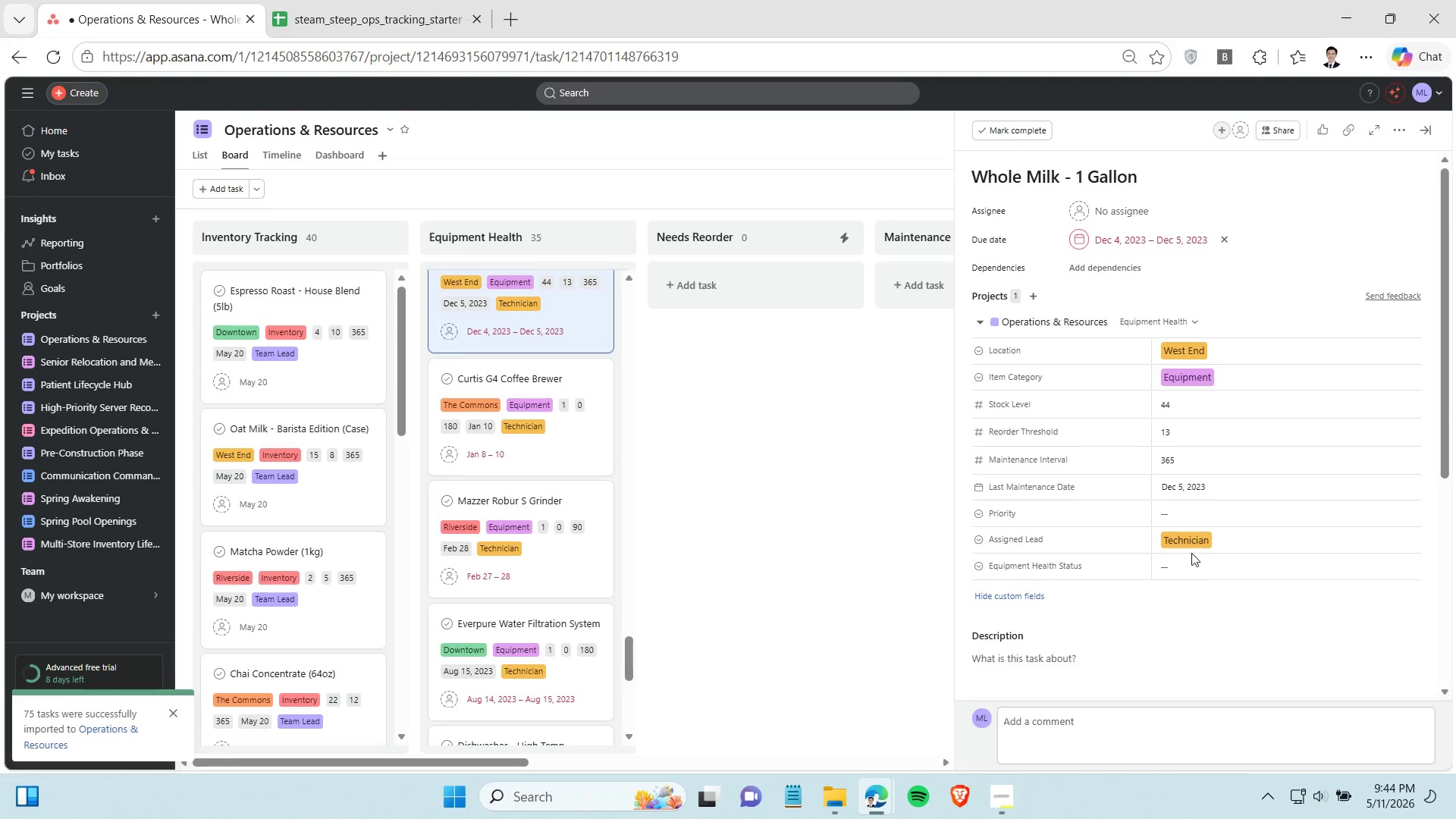 
left_click([1207, 566])
 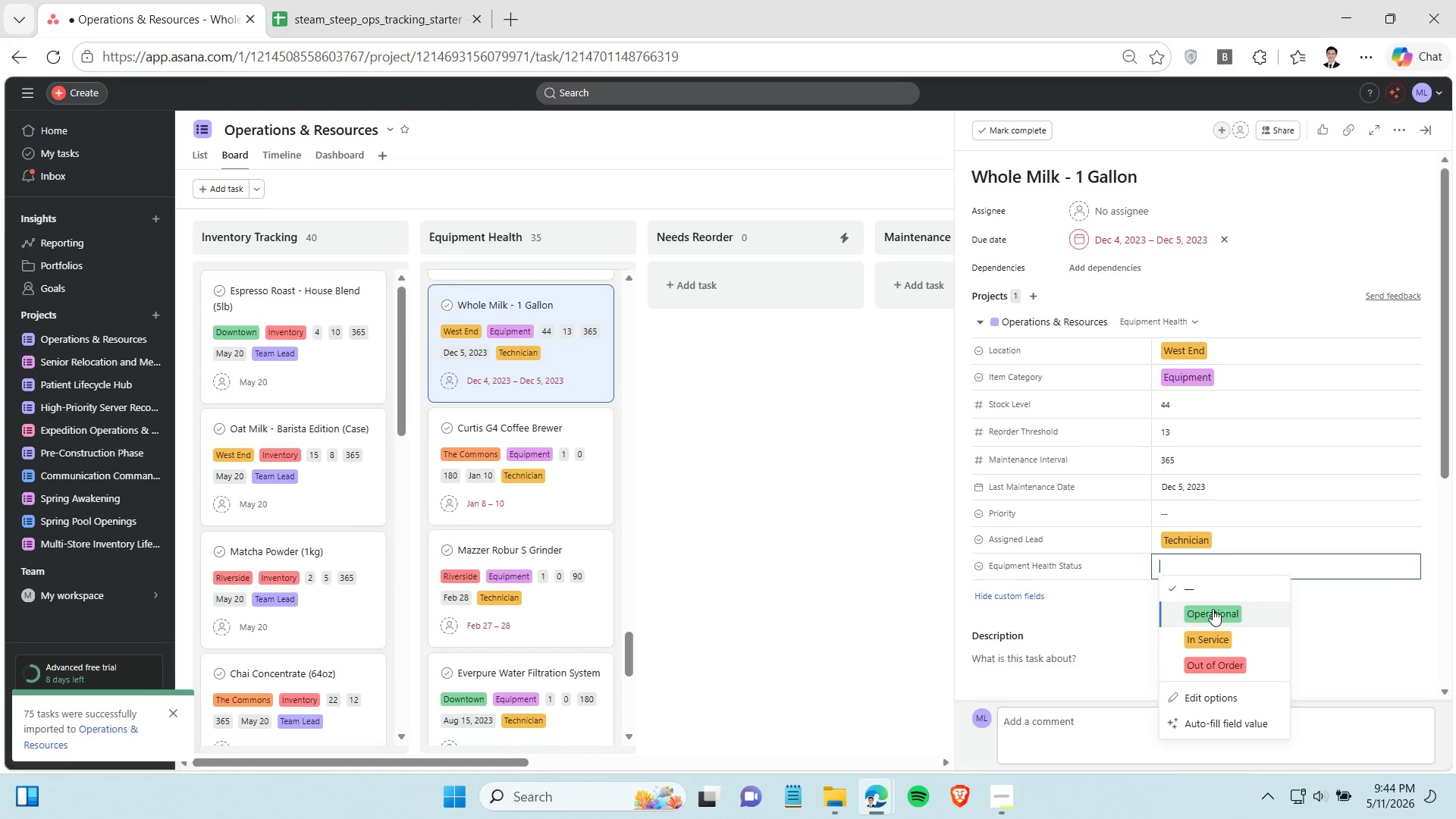 
left_click([1212, 601])
 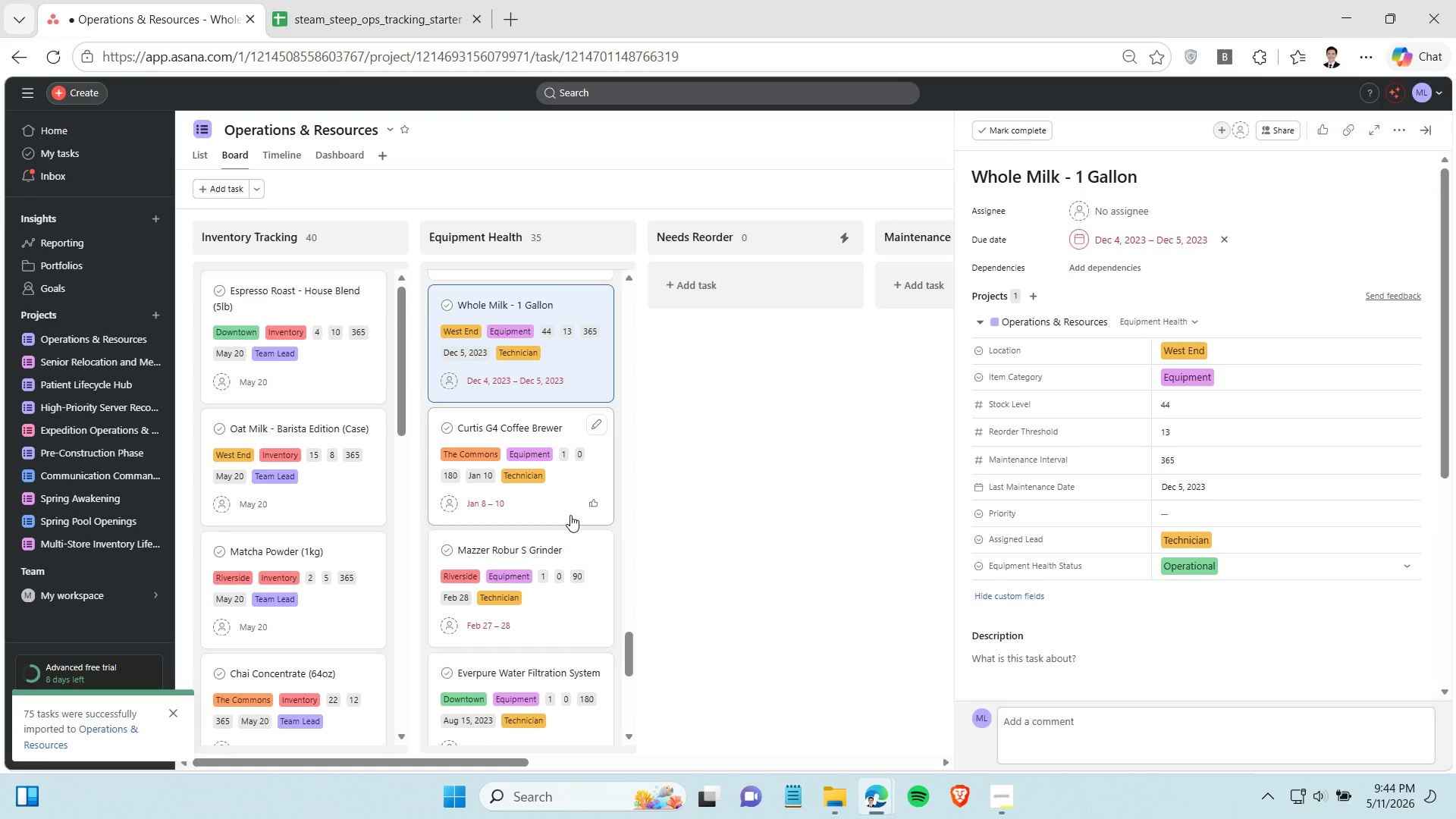 
left_click([562, 510])
 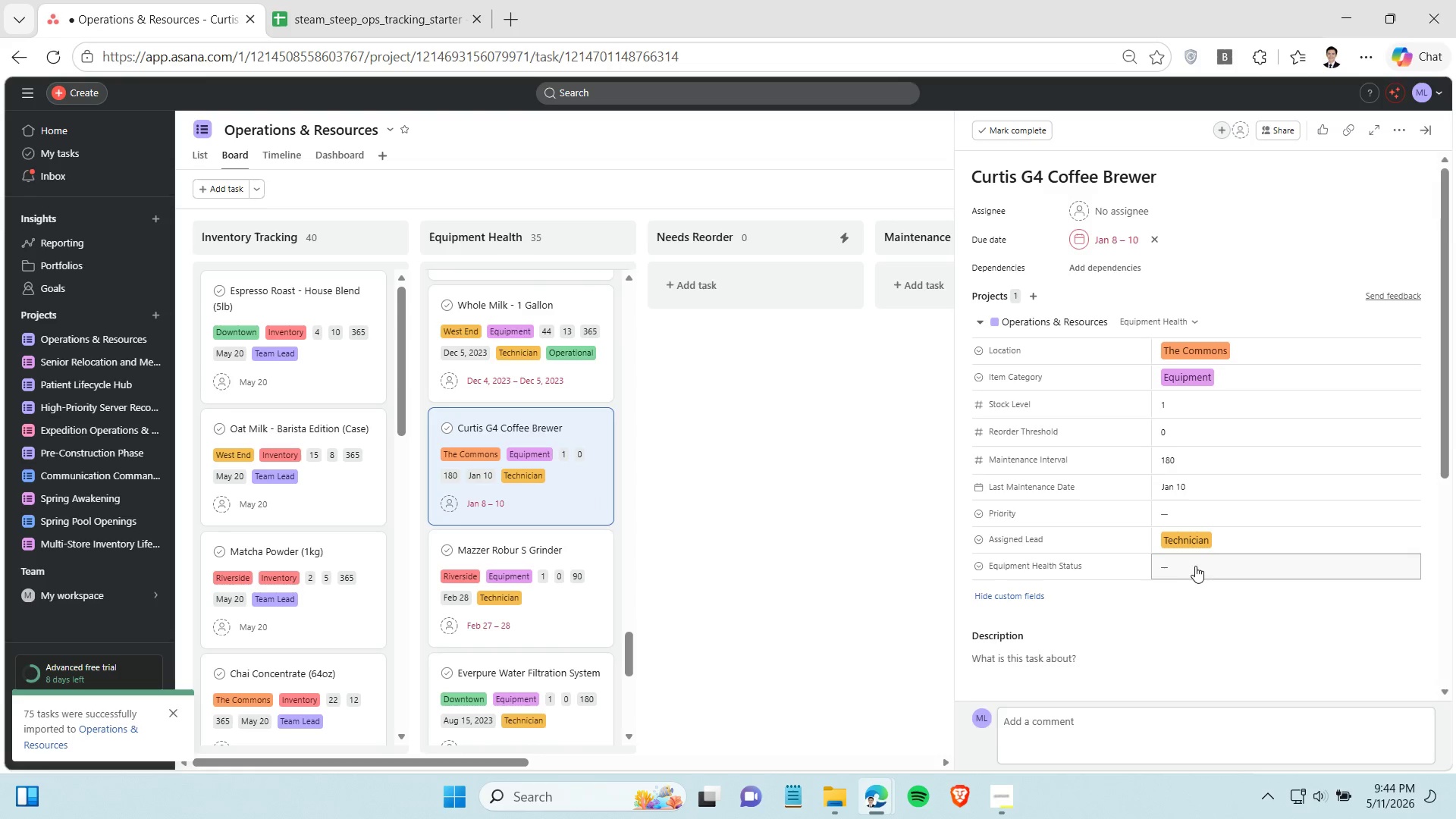 
left_click([1197, 564])
 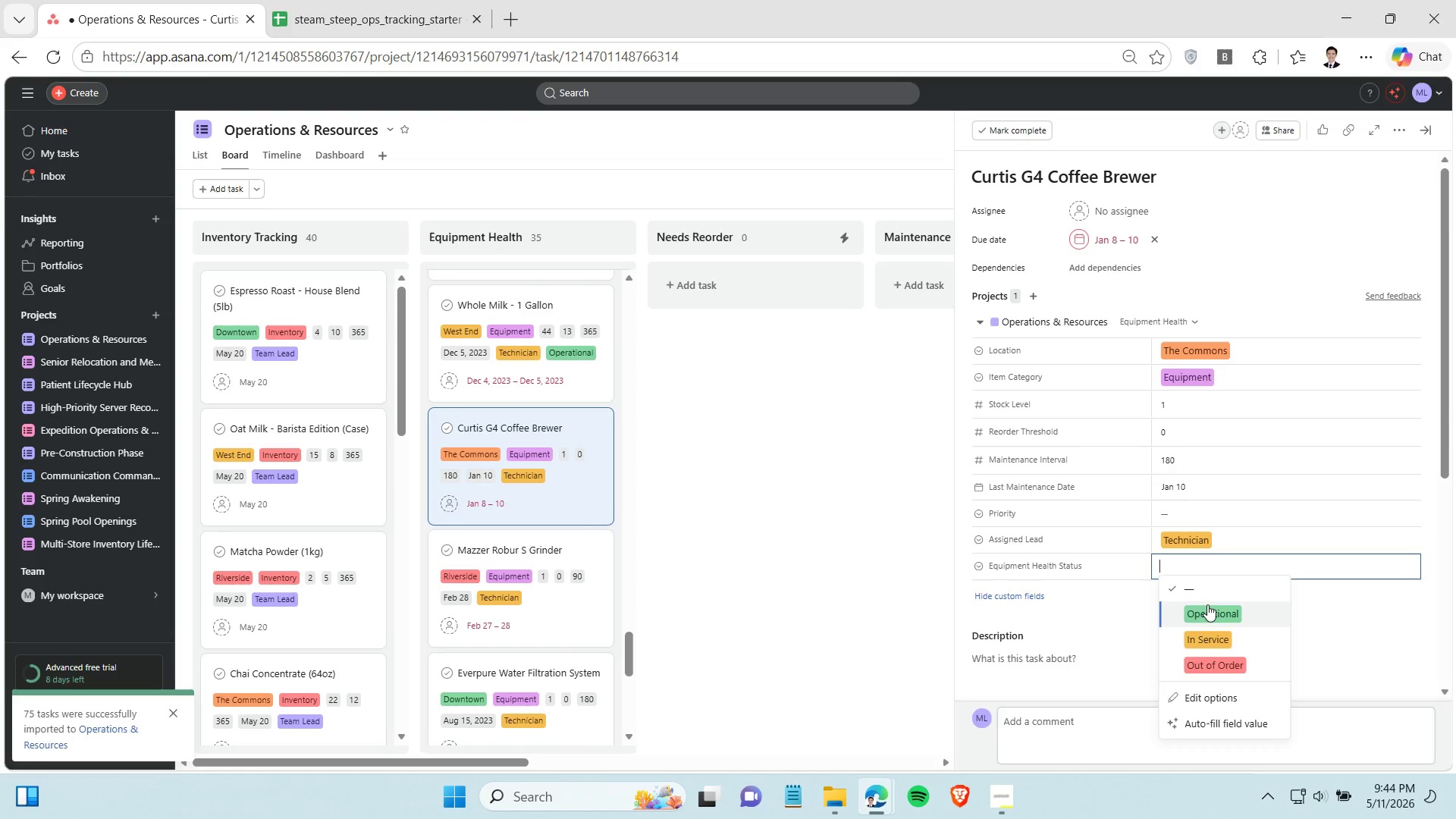 
left_click([1209, 609])
 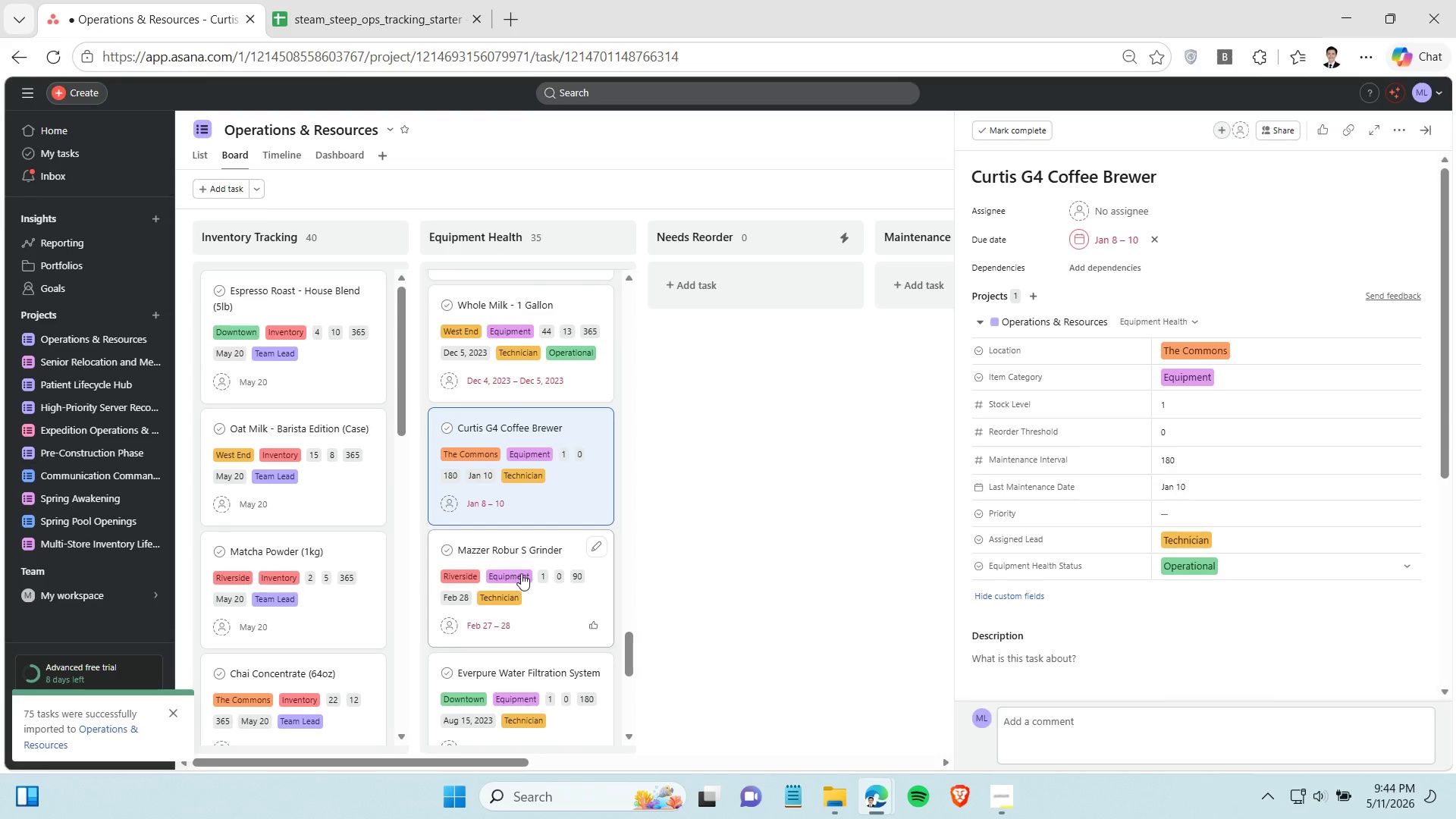 
scroll: coordinate [521, 573], scroll_direction: down, amount: 2.0
 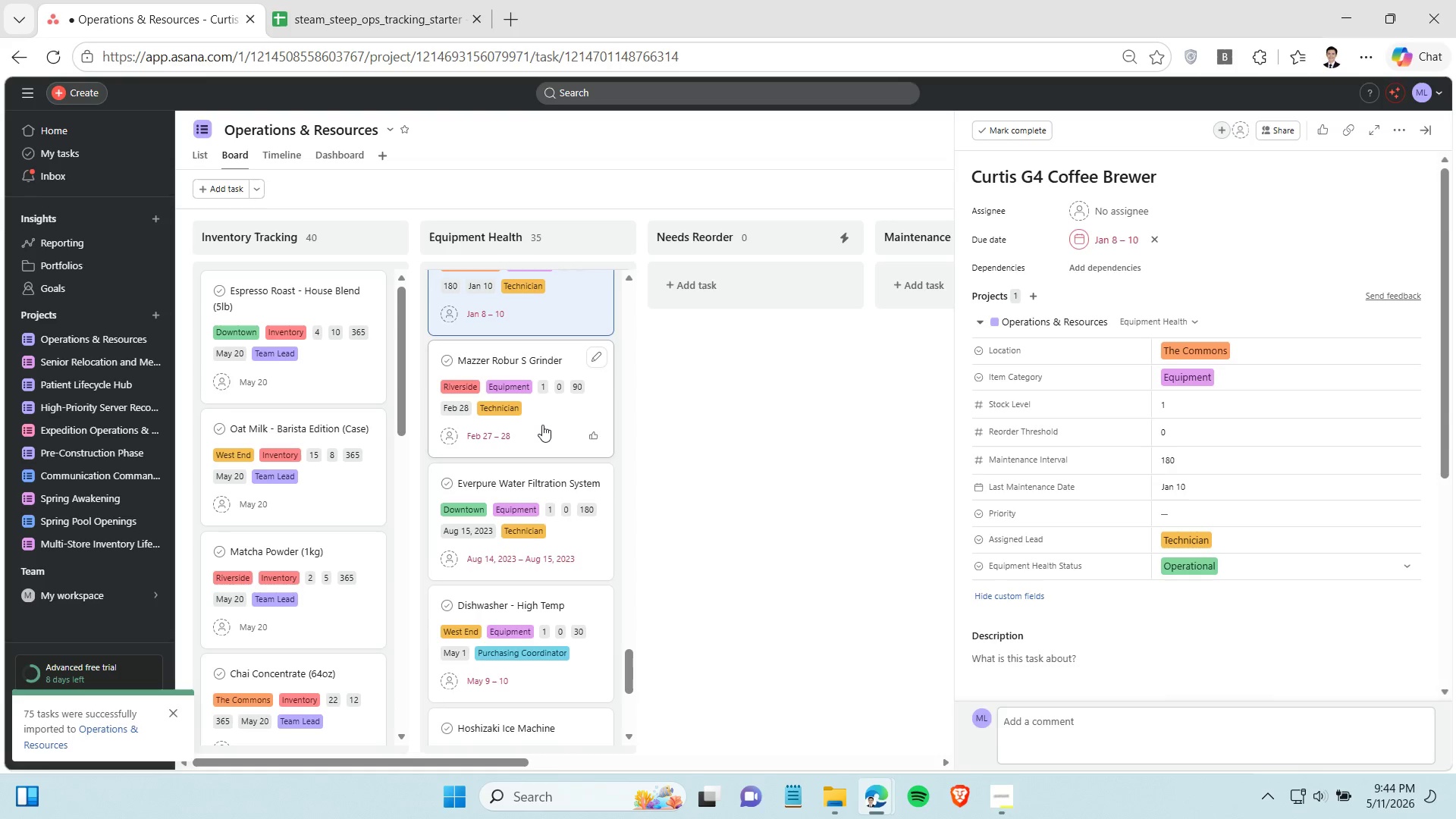 
left_click([542, 425])
 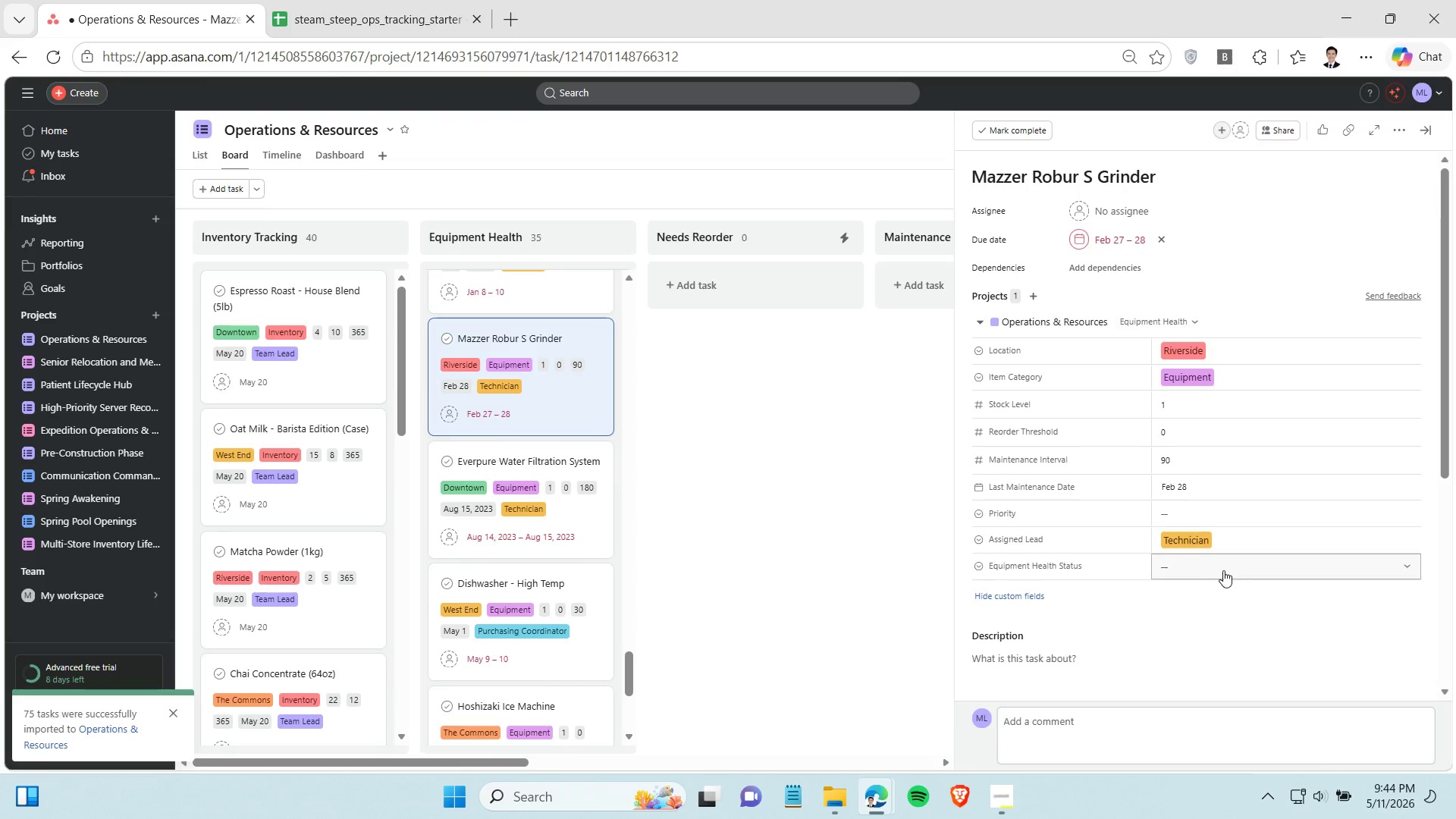 
left_click([1224, 570])
 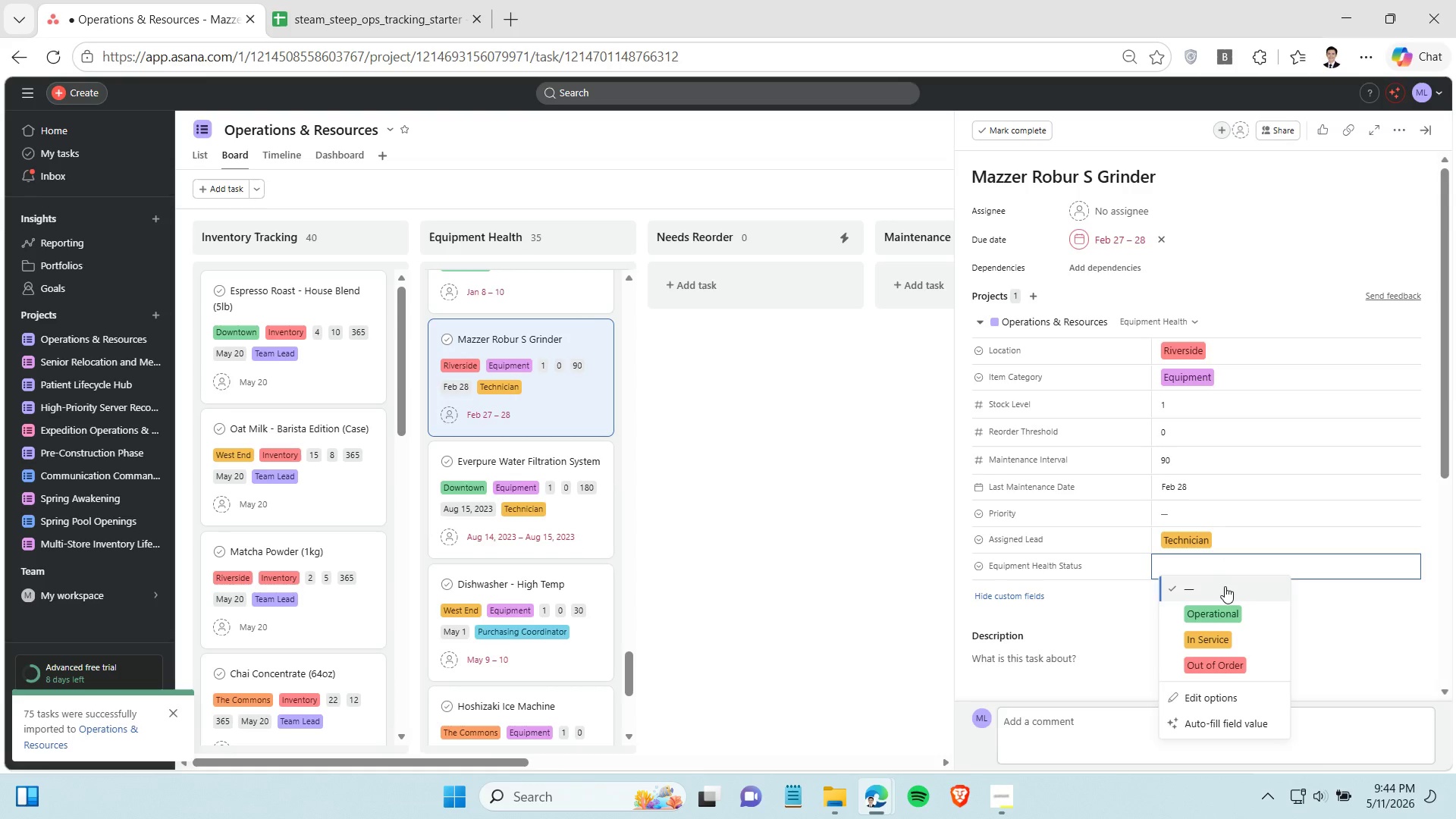 
left_click([1211, 607])
 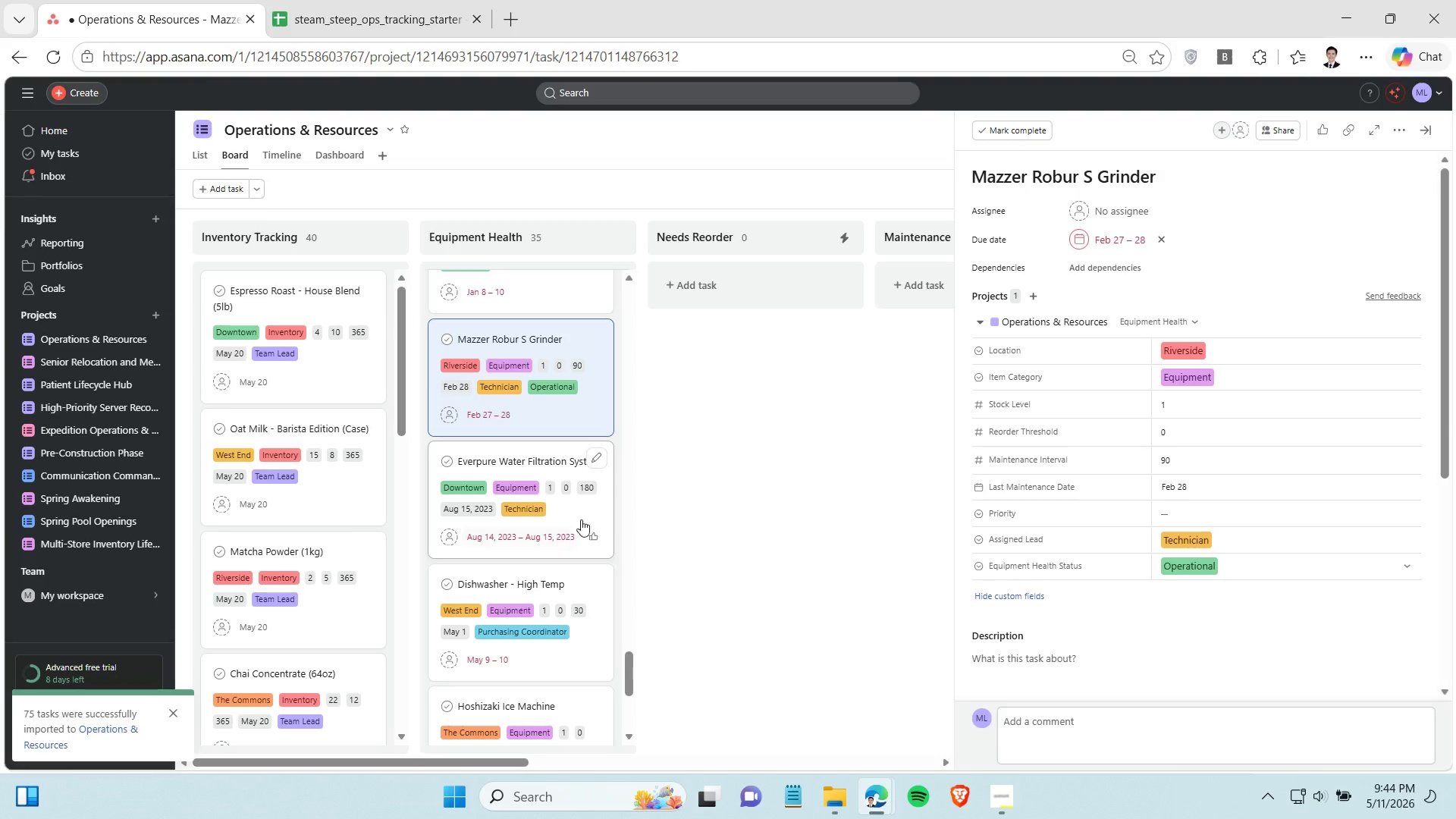 
left_click([585, 504])
 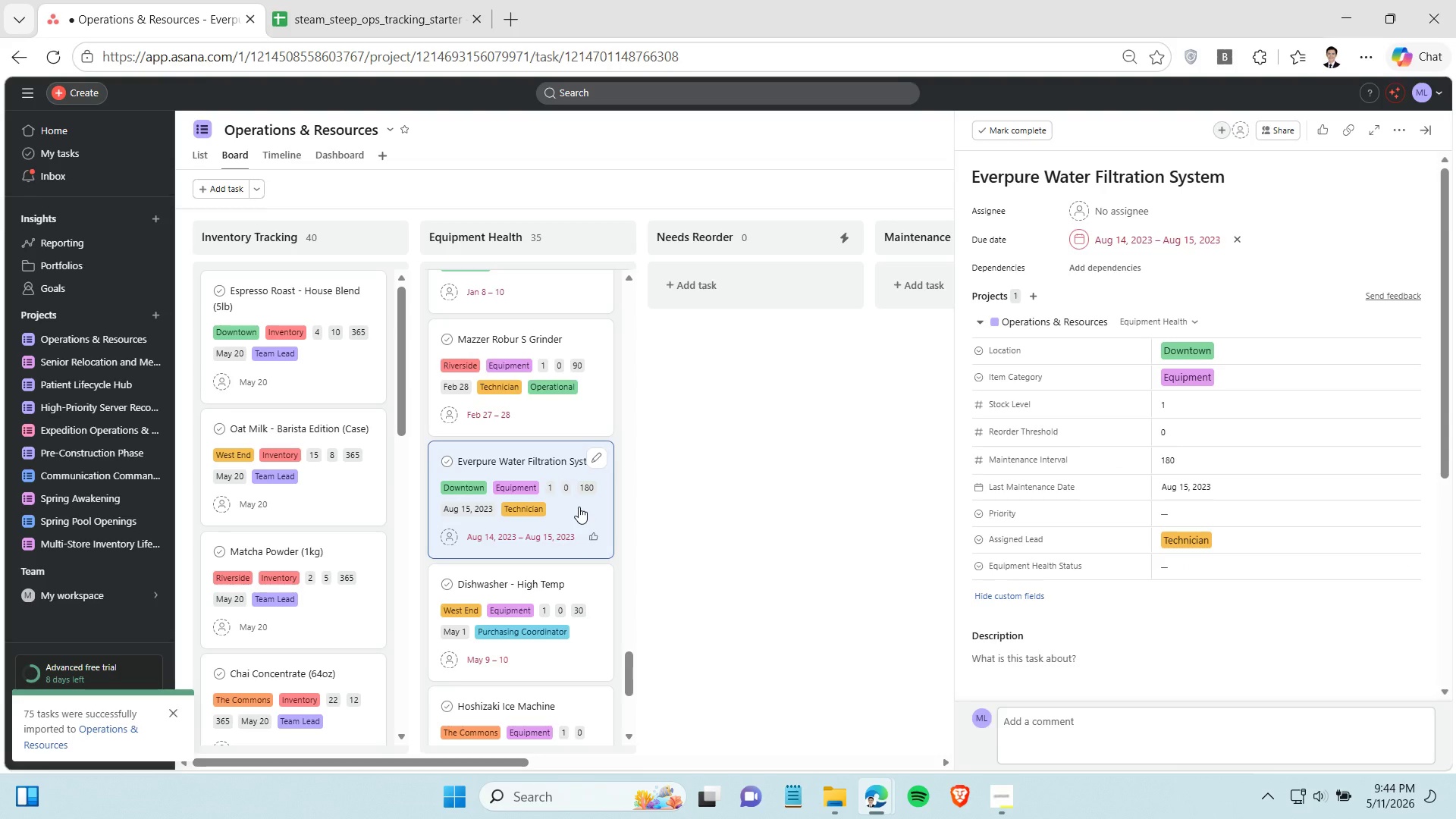 
left_click([1225, 575])
 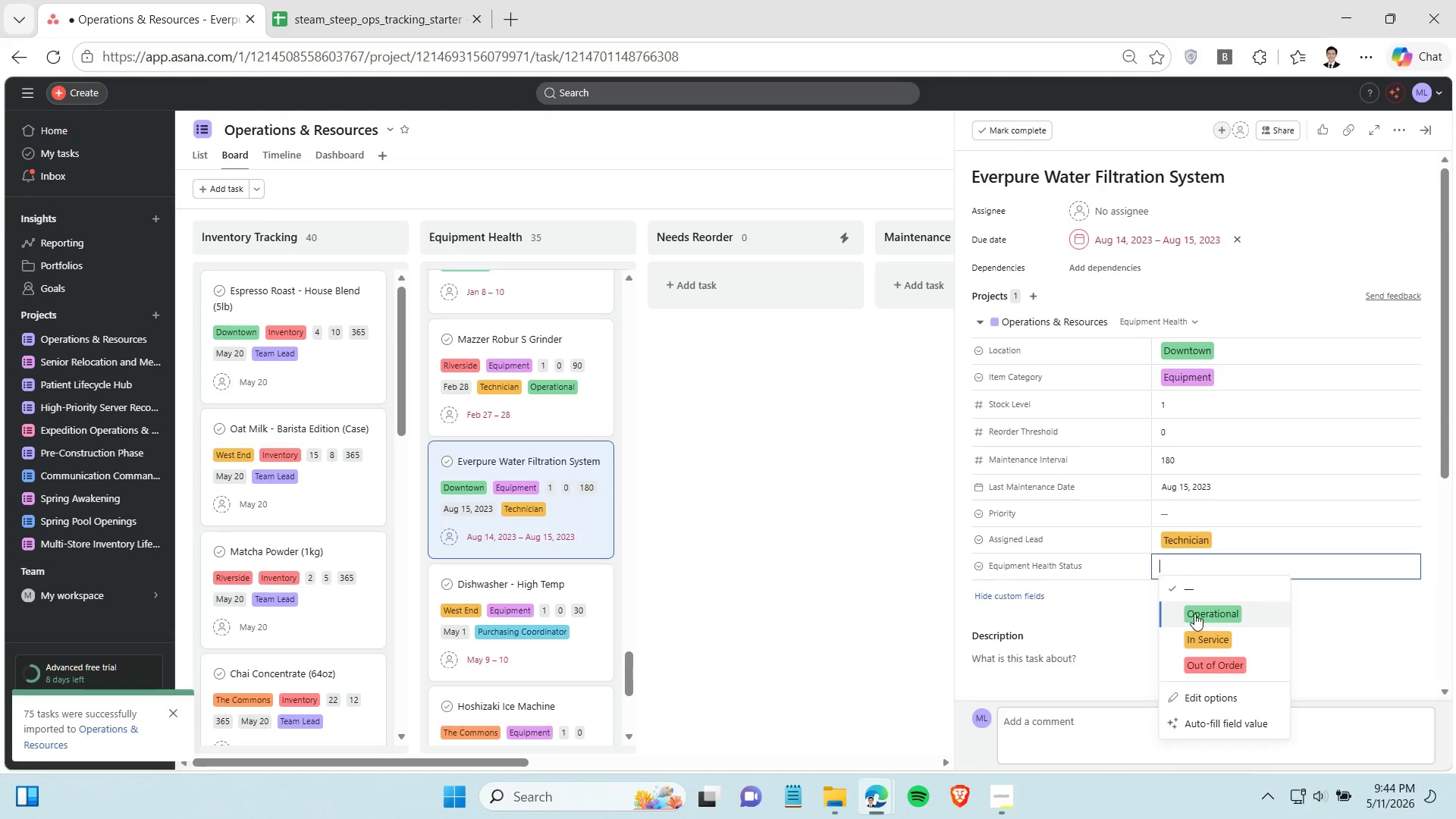 
left_click([1194, 613])
 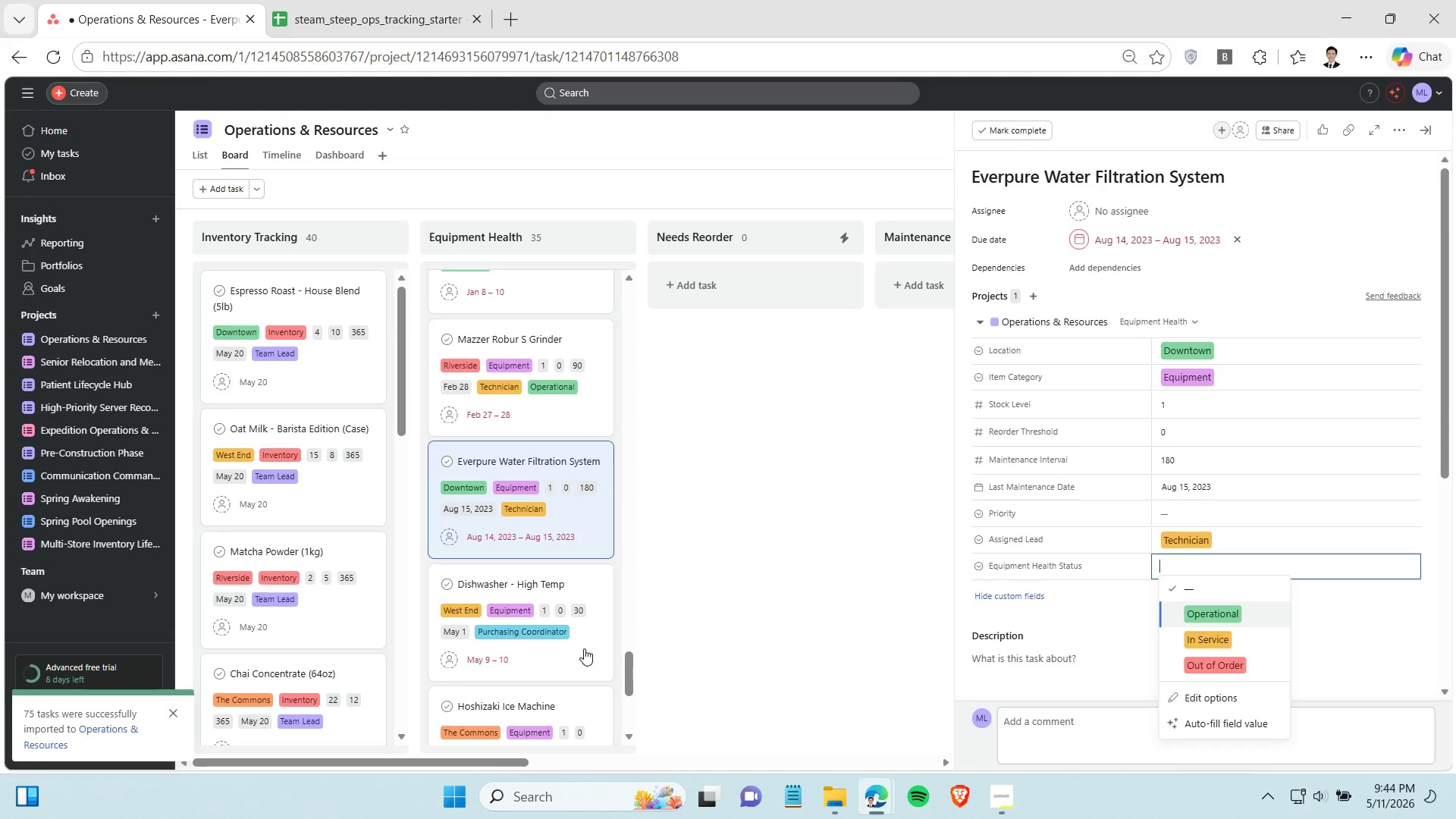 
left_click([584, 648])
 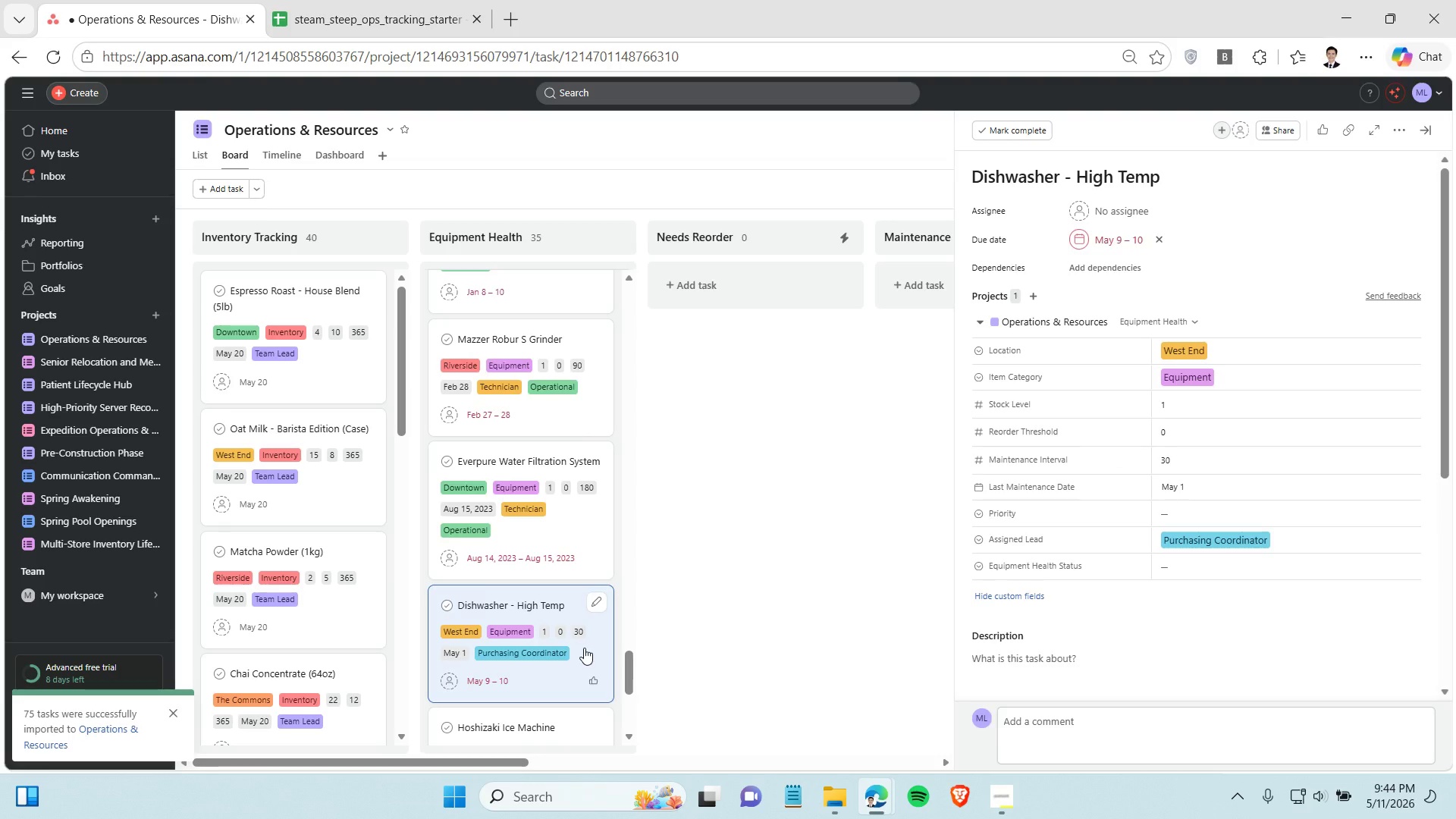 
wait(6.33)
 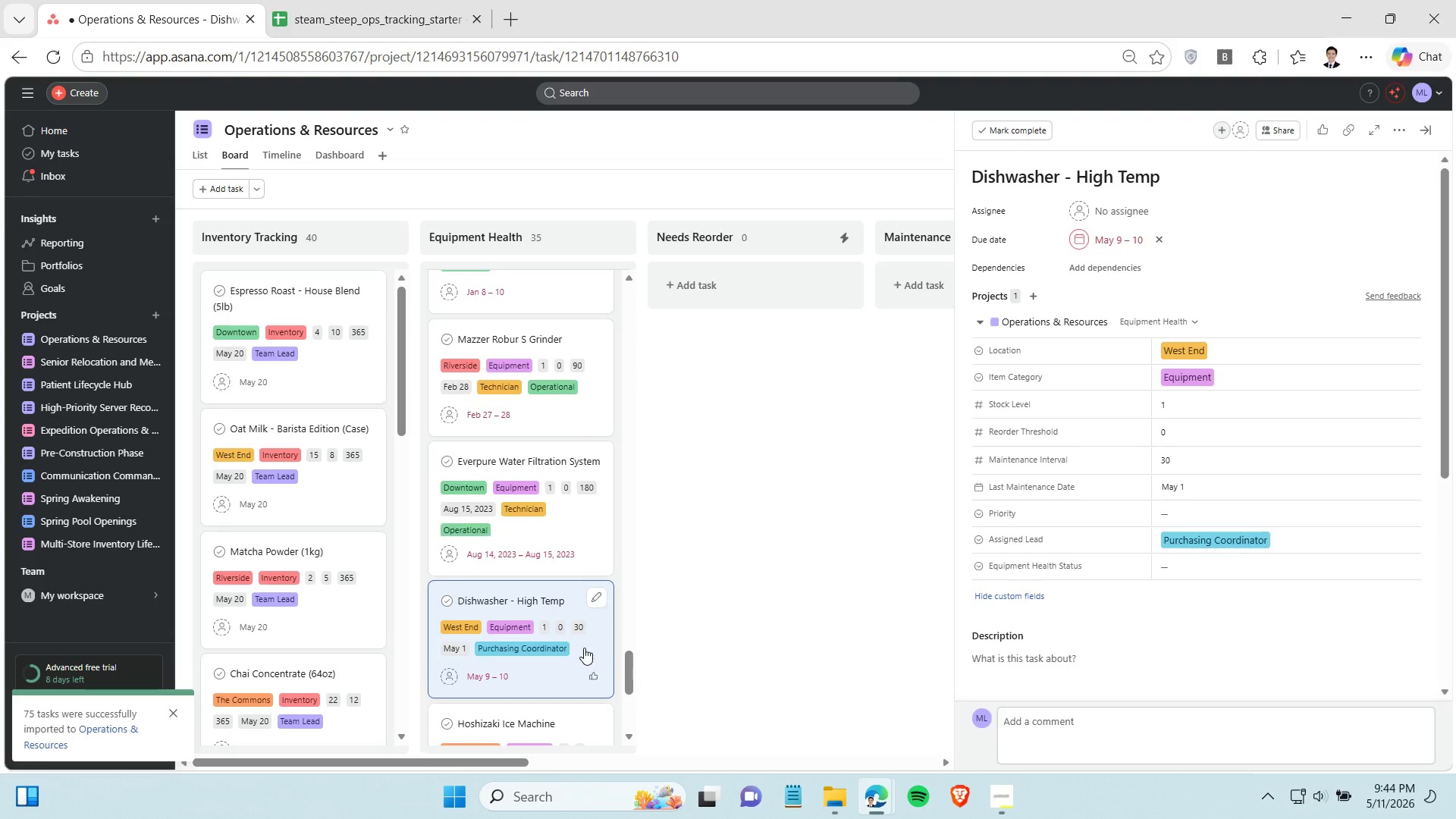 
left_click([1266, 555])
 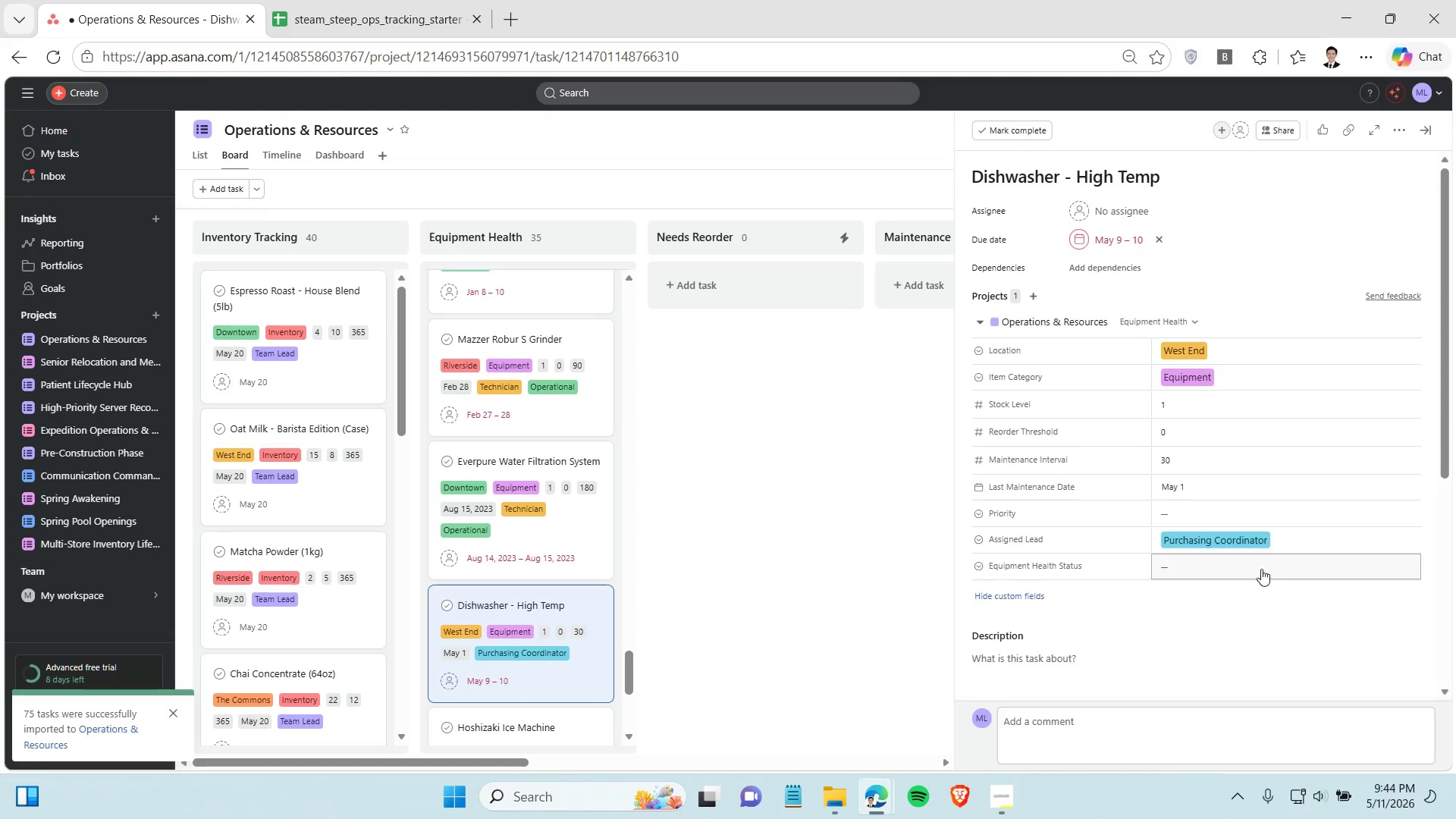 
left_click([1269, 557])
 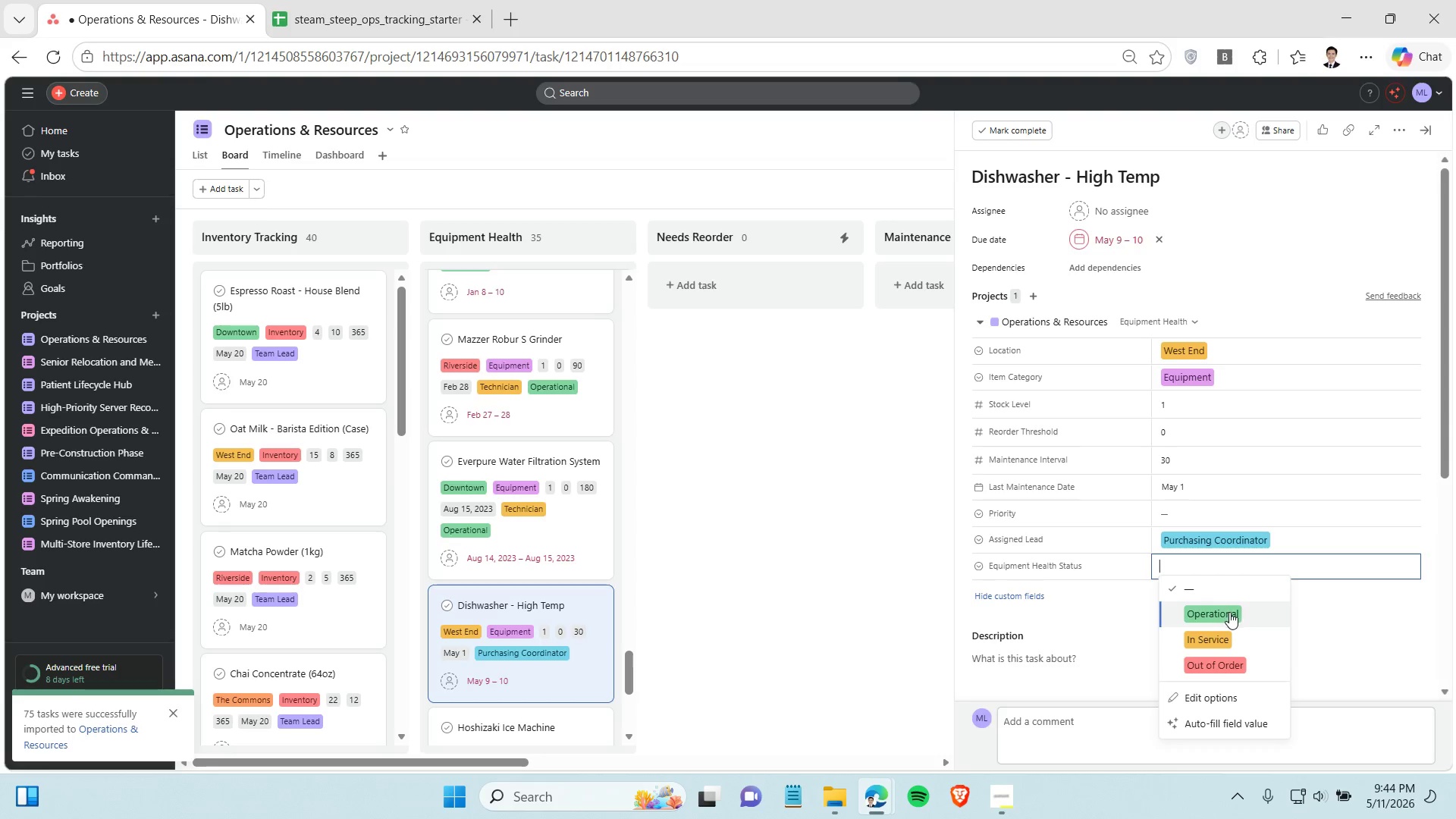 
left_click([1229, 612])
 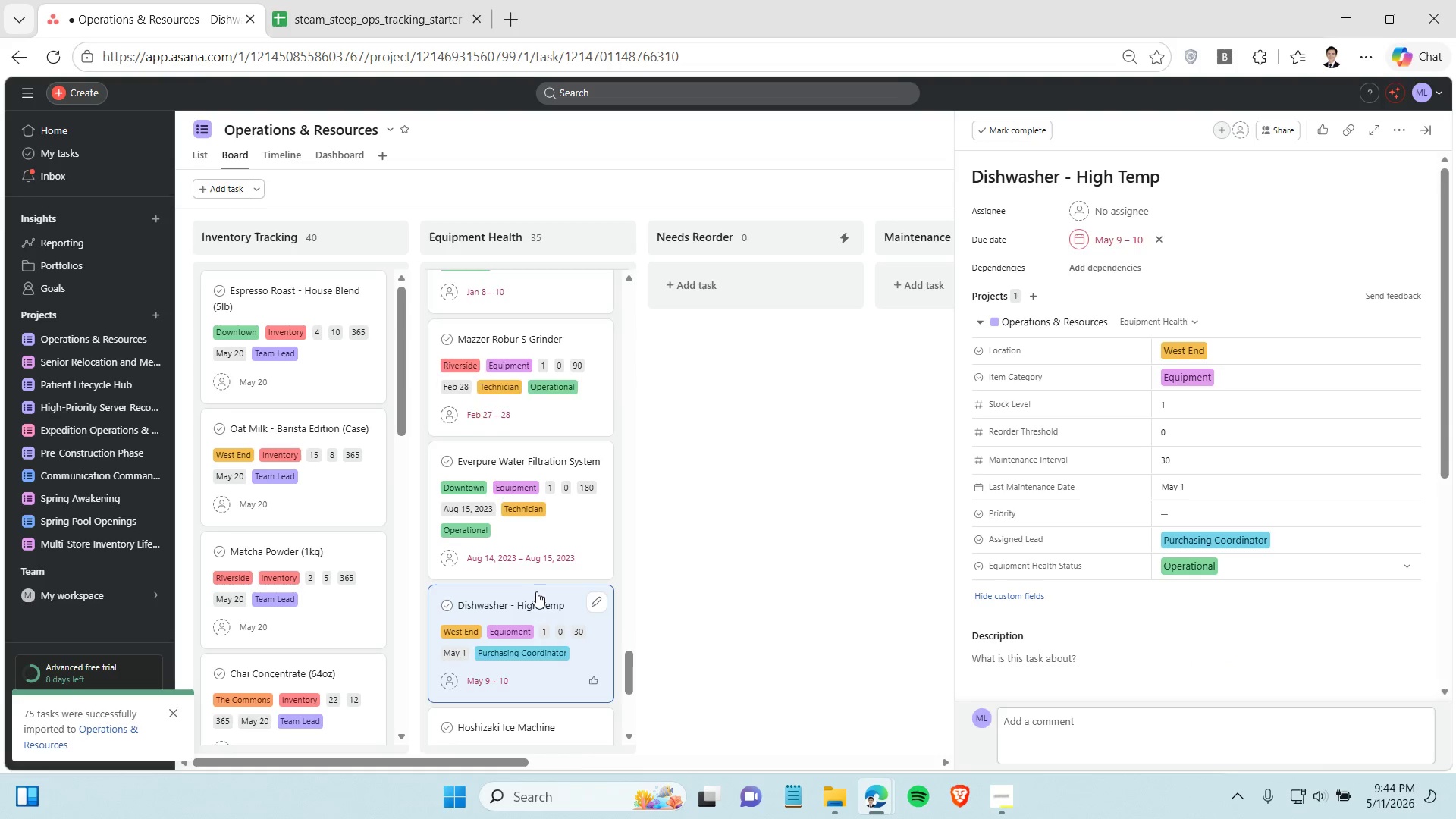 
scroll: coordinate [532, 589], scroll_direction: down, amount: 3.0
 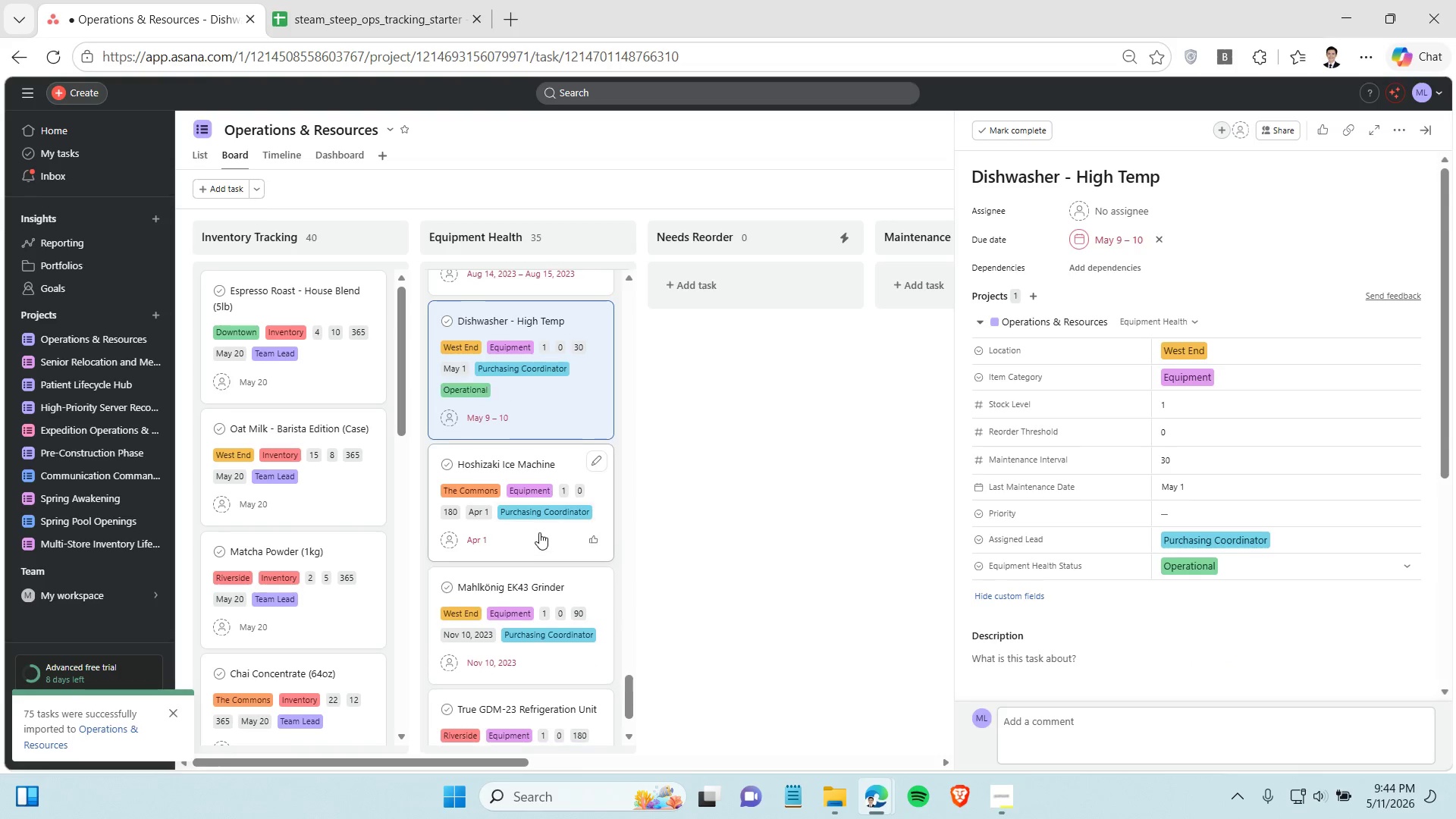 
left_click([539, 532])
 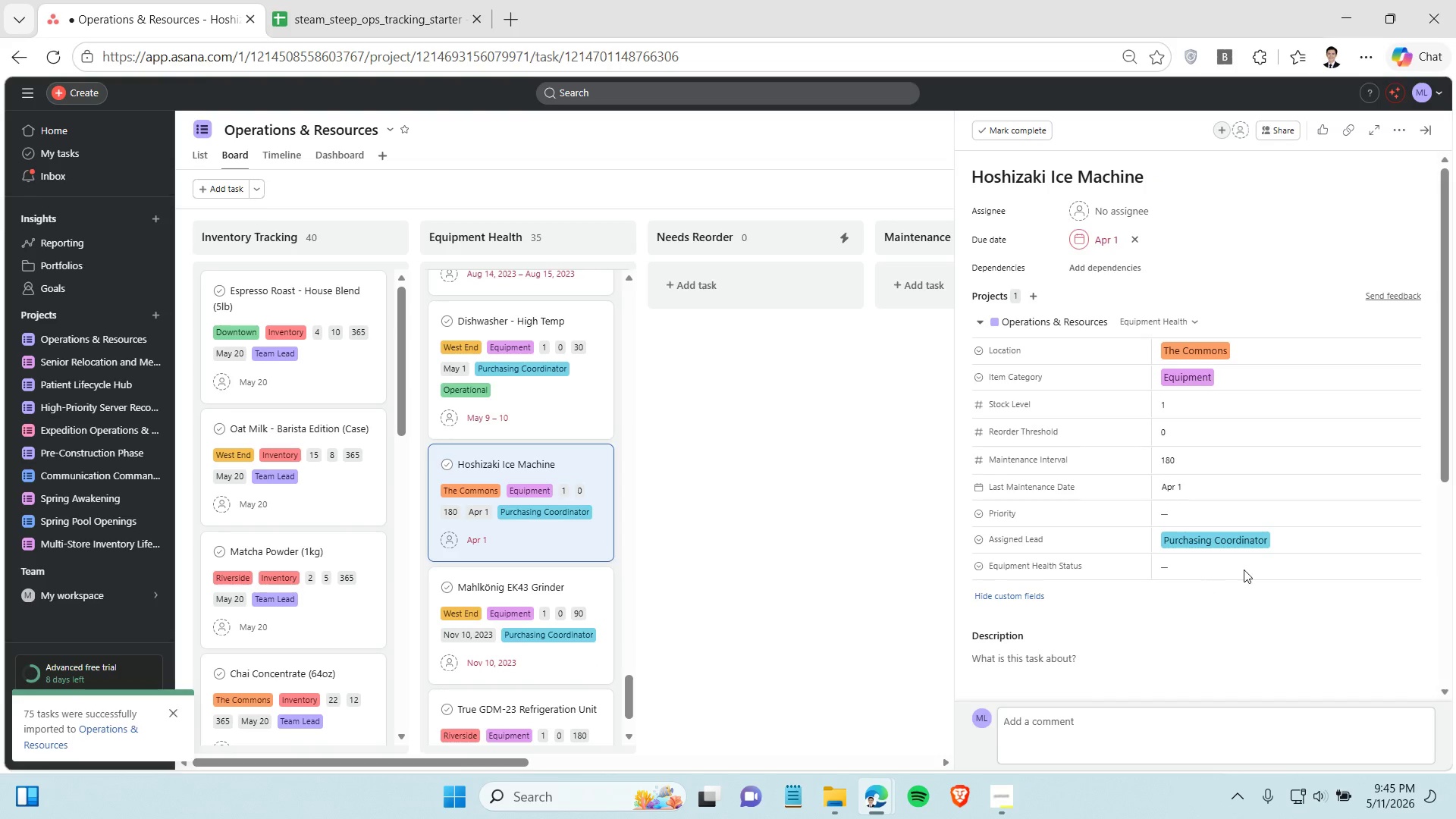 
left_click([1251, 557])
 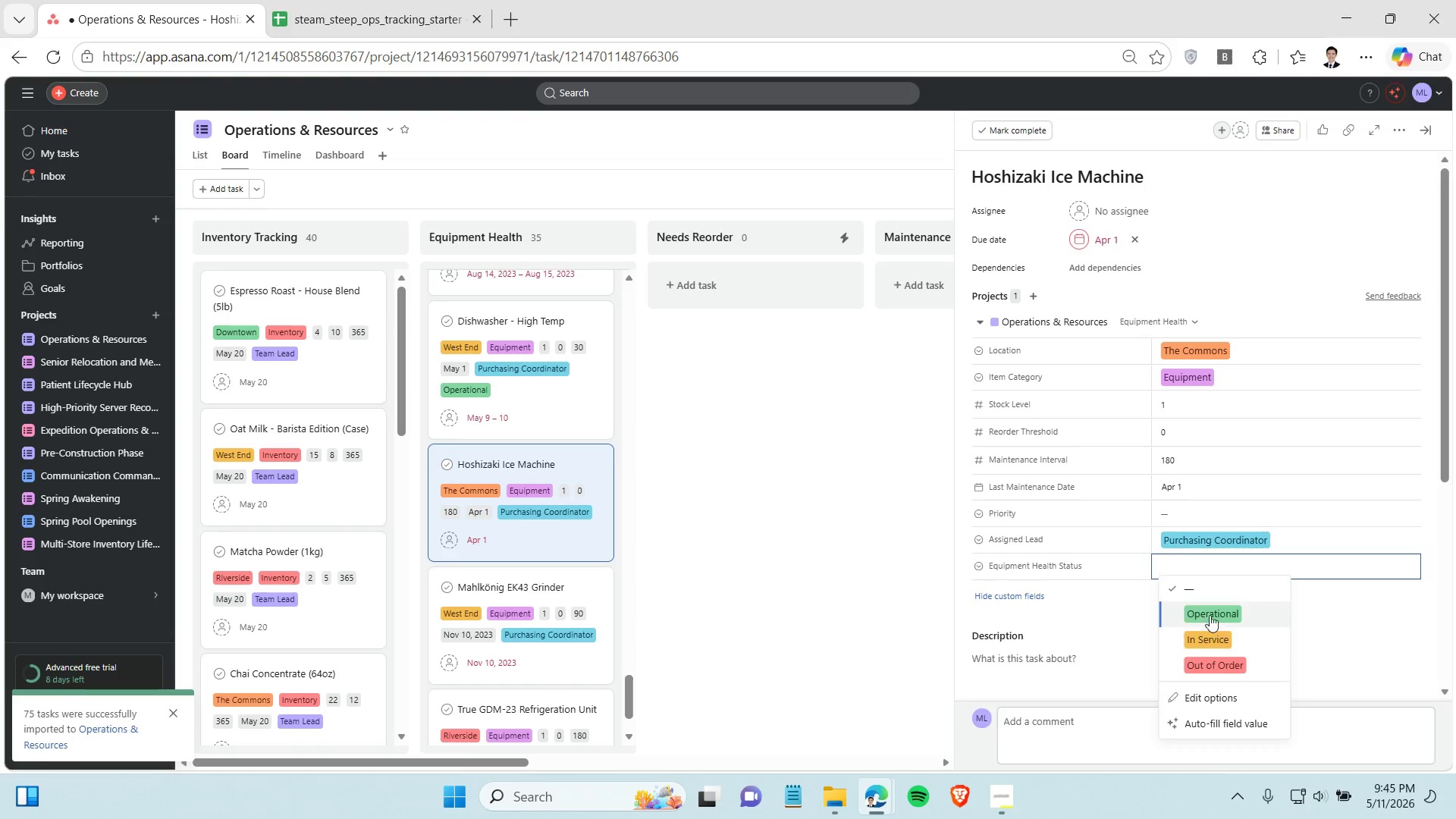 
left_click([1210, 608])
 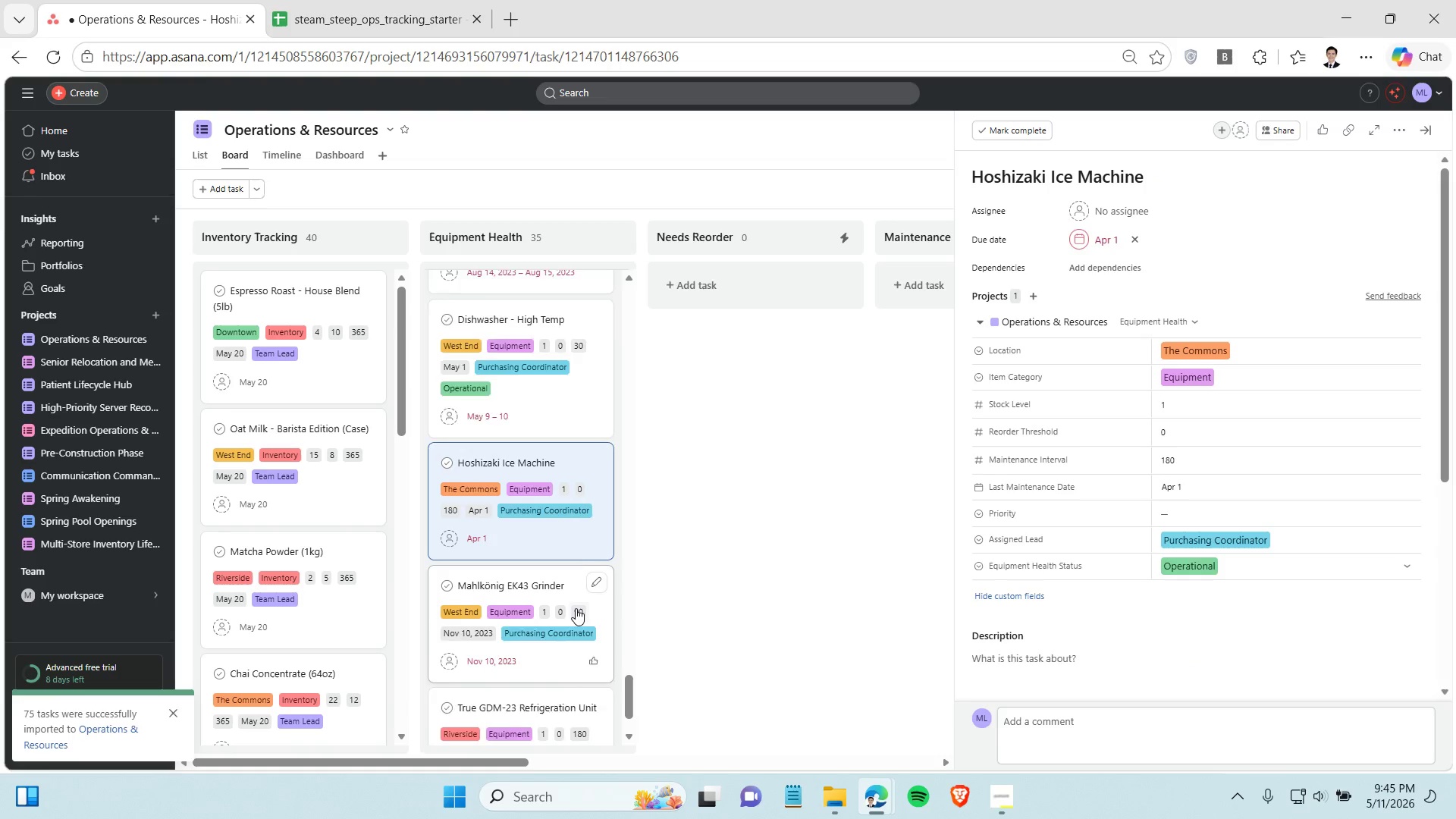 
scroll: coordinate [576, 608], scroll_direction: down, amount: 2.0
 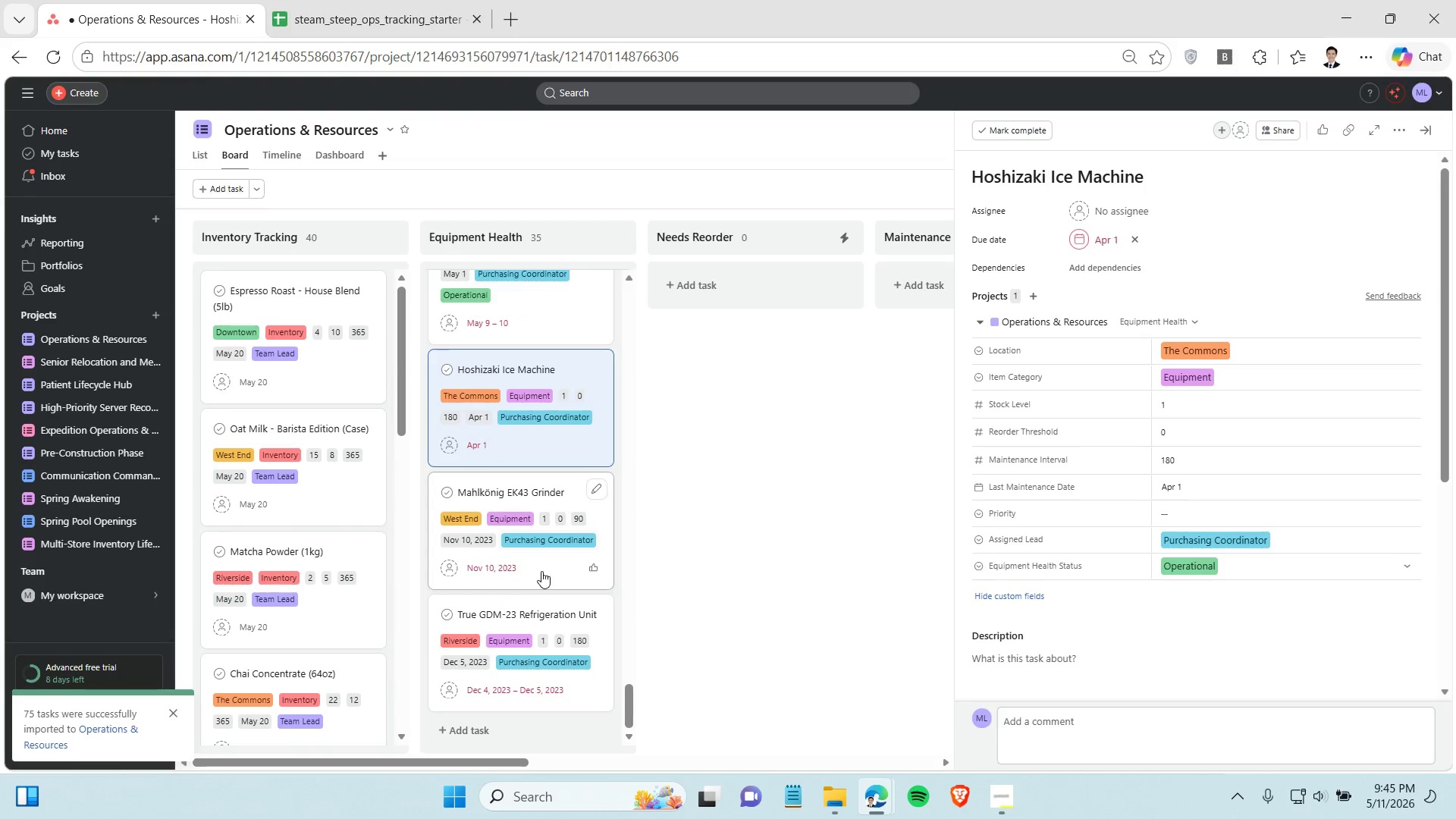 
left_click([541, 571])
 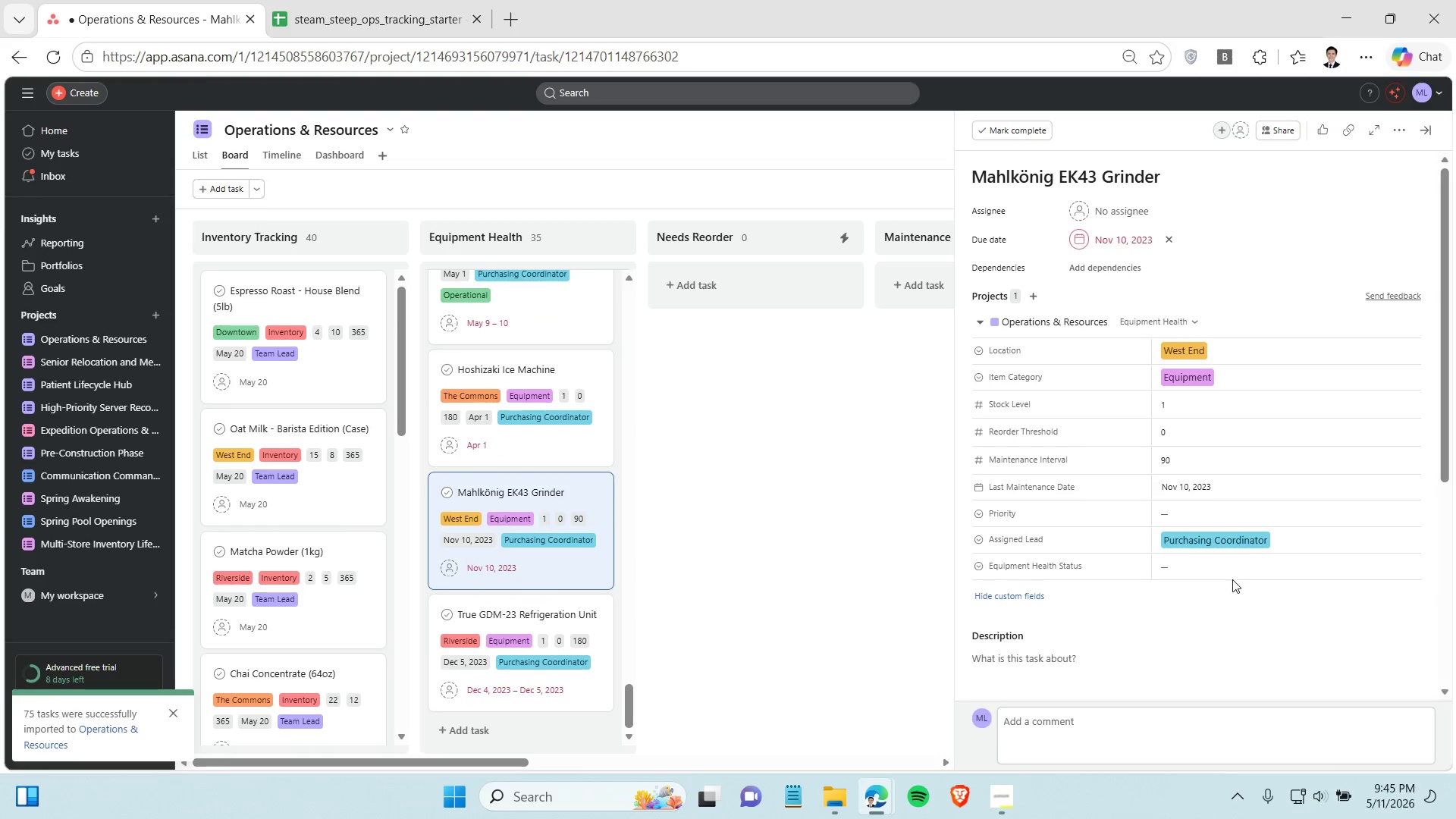 
left_click([1235, 566])
 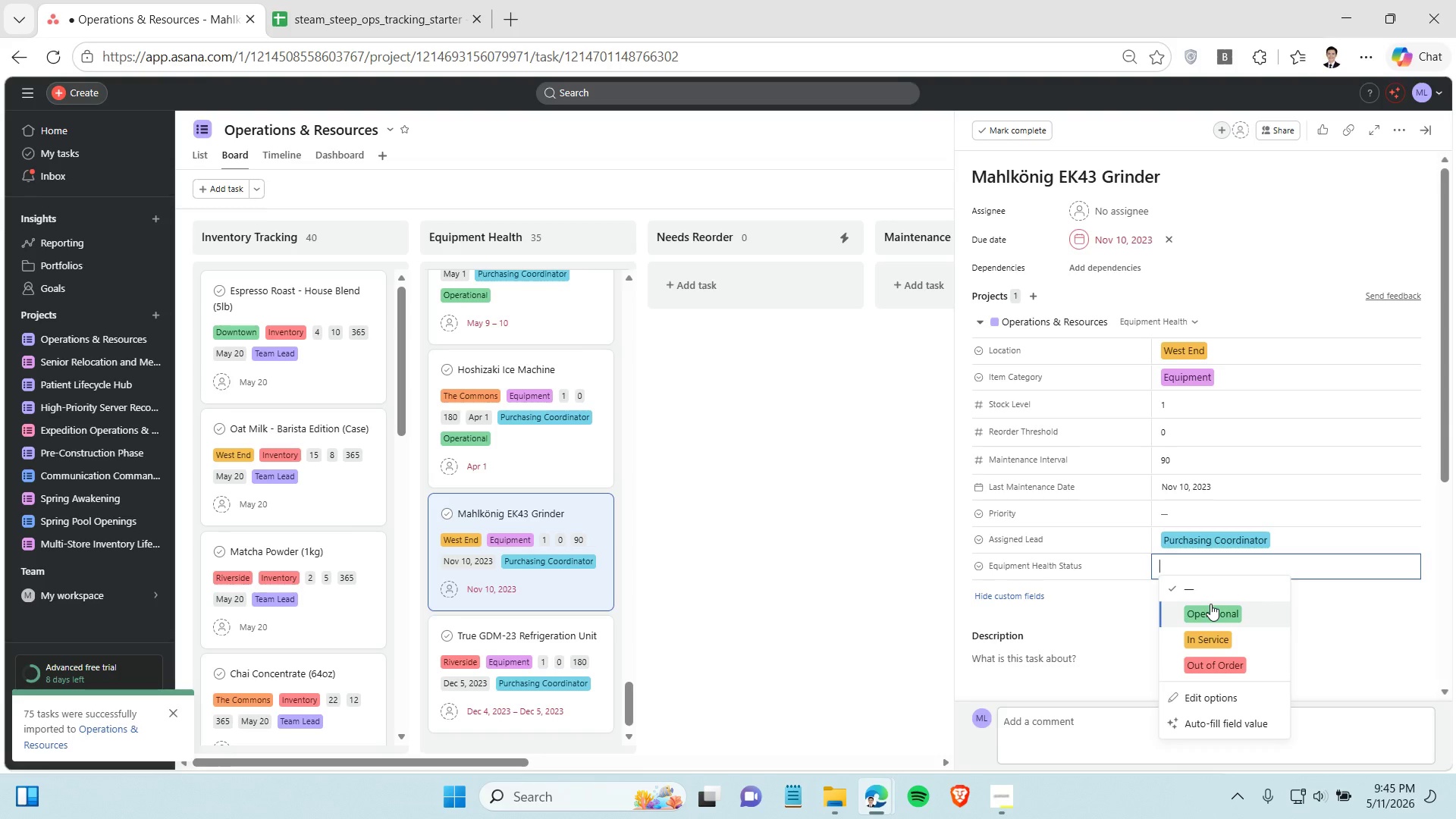 
left_click([1210, 604])
 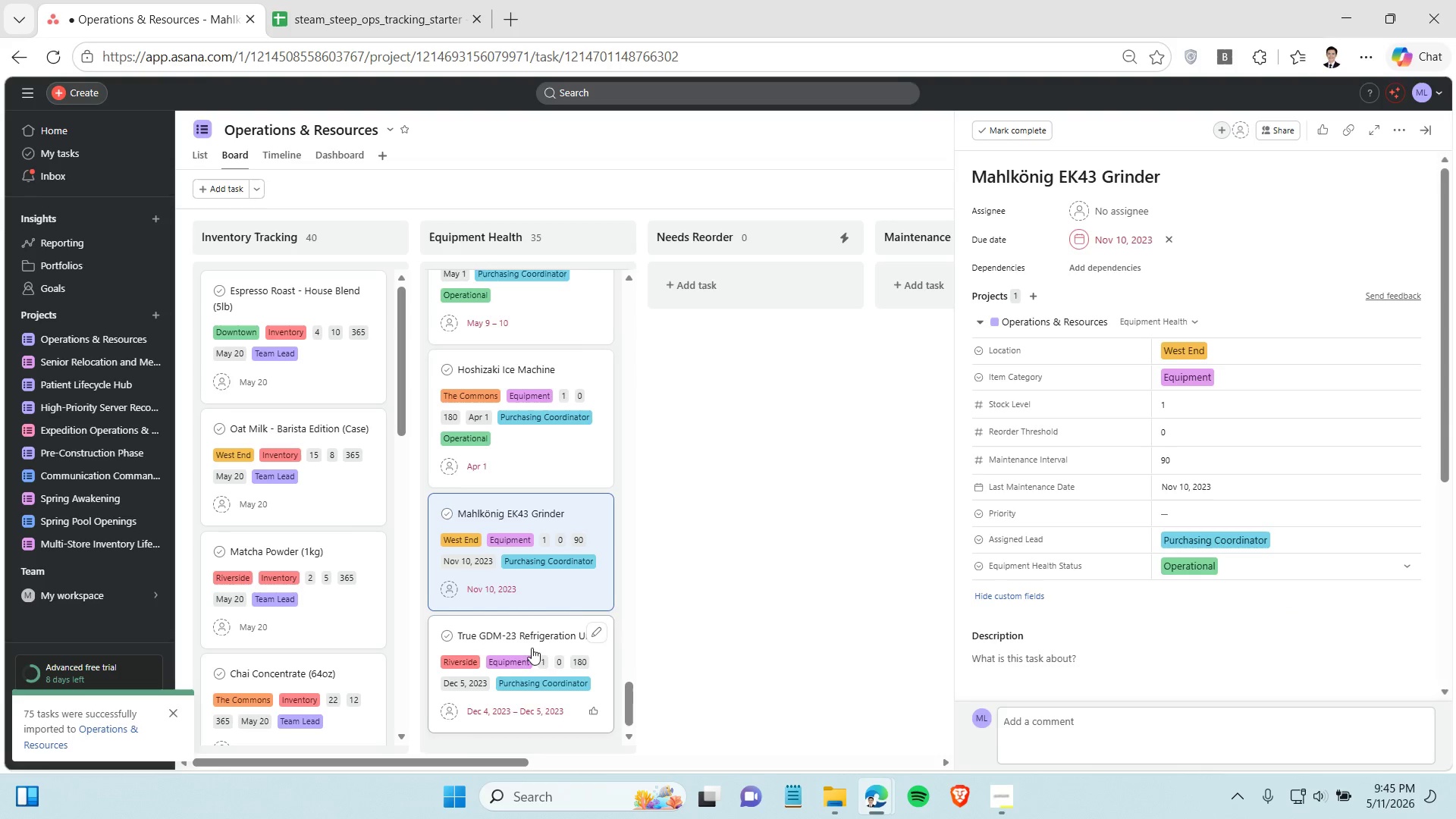 
scroll: coordinate [532, 648], scroll_direction: down, amount: 3.0
 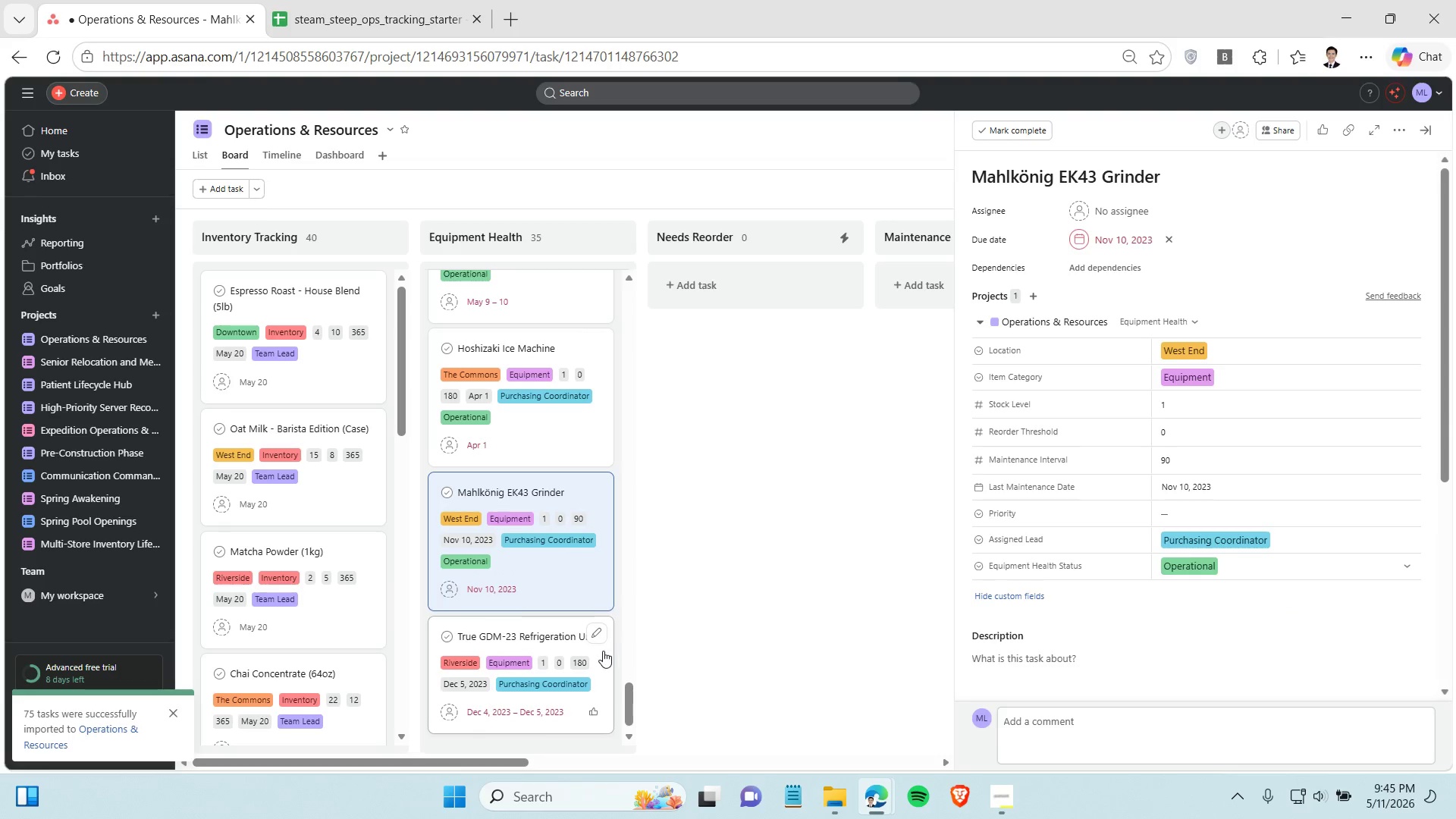 
left_click([601, 651])
 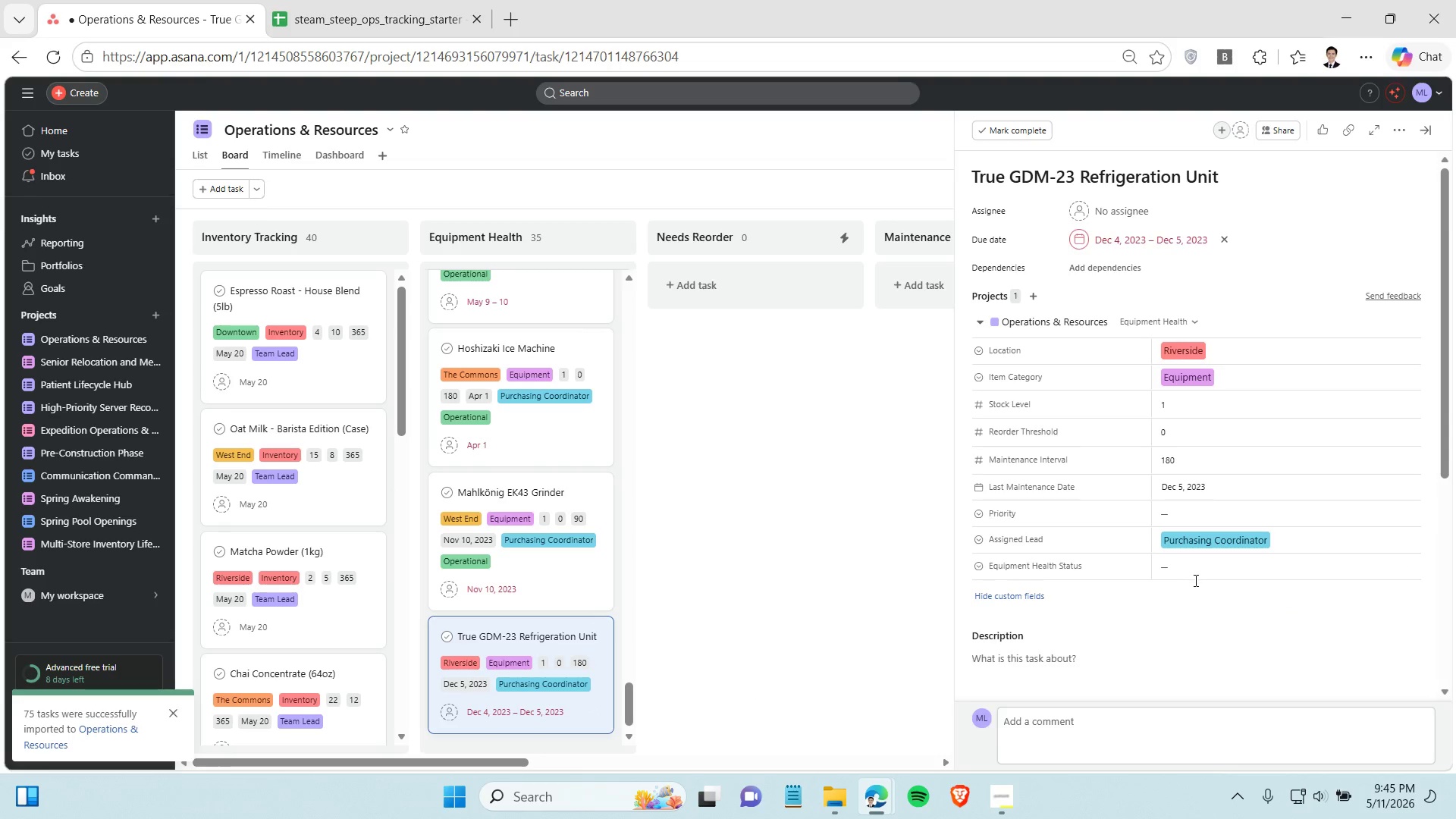 
left_click([1210, 566])
 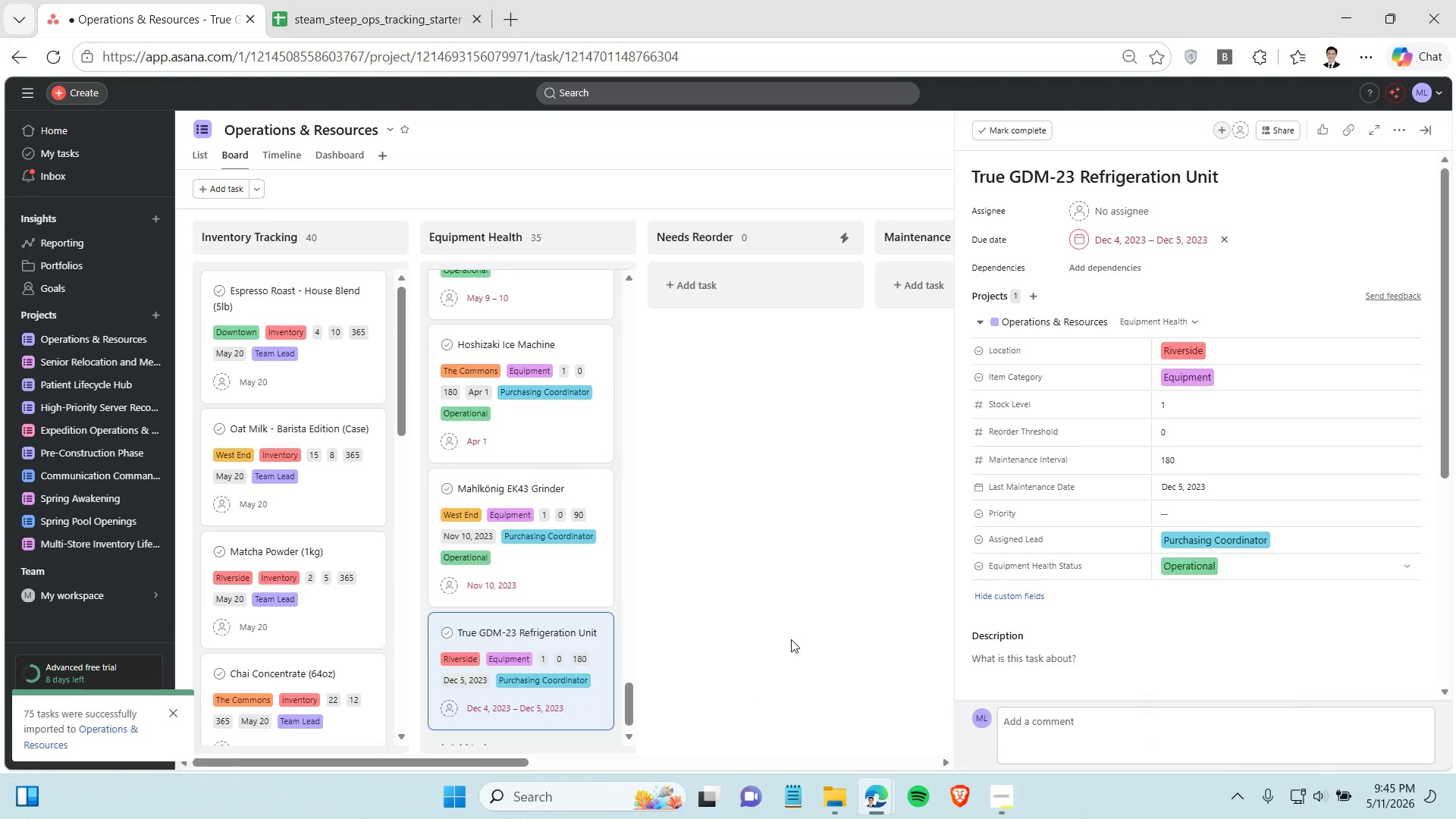 
left_click([752, 632])
 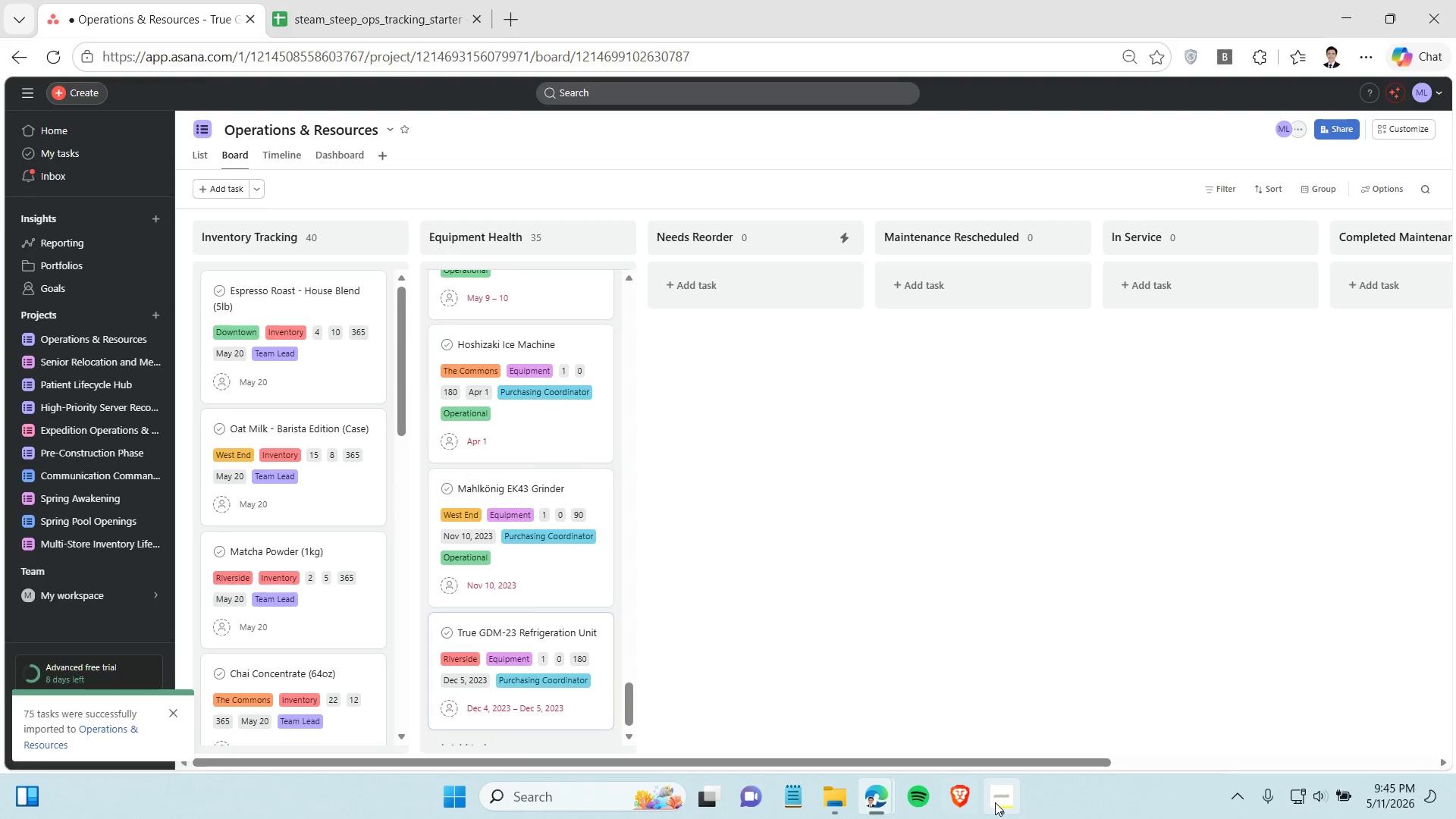 
left_click([1009, 809])